 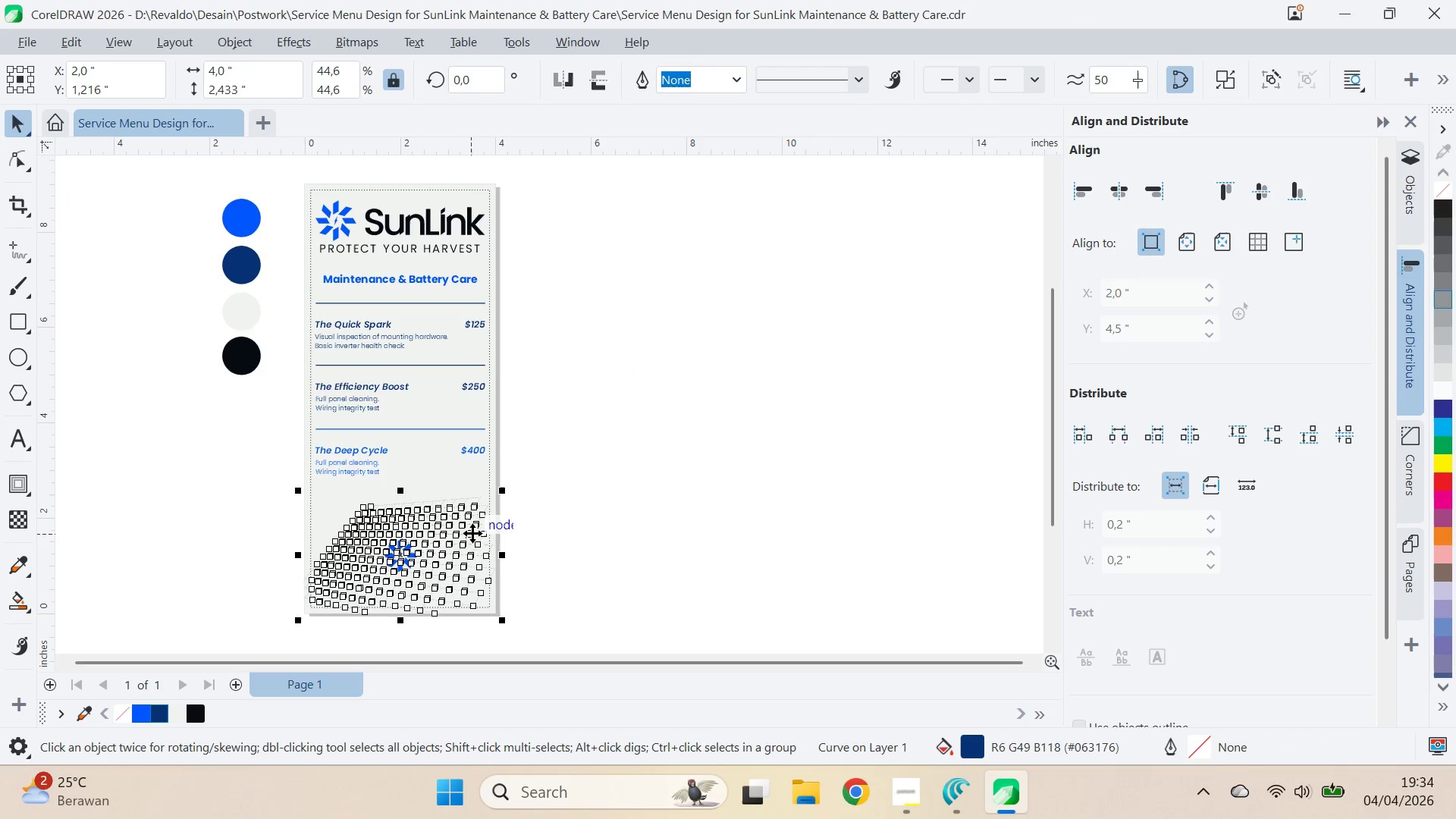 
left_click([583, 495])
 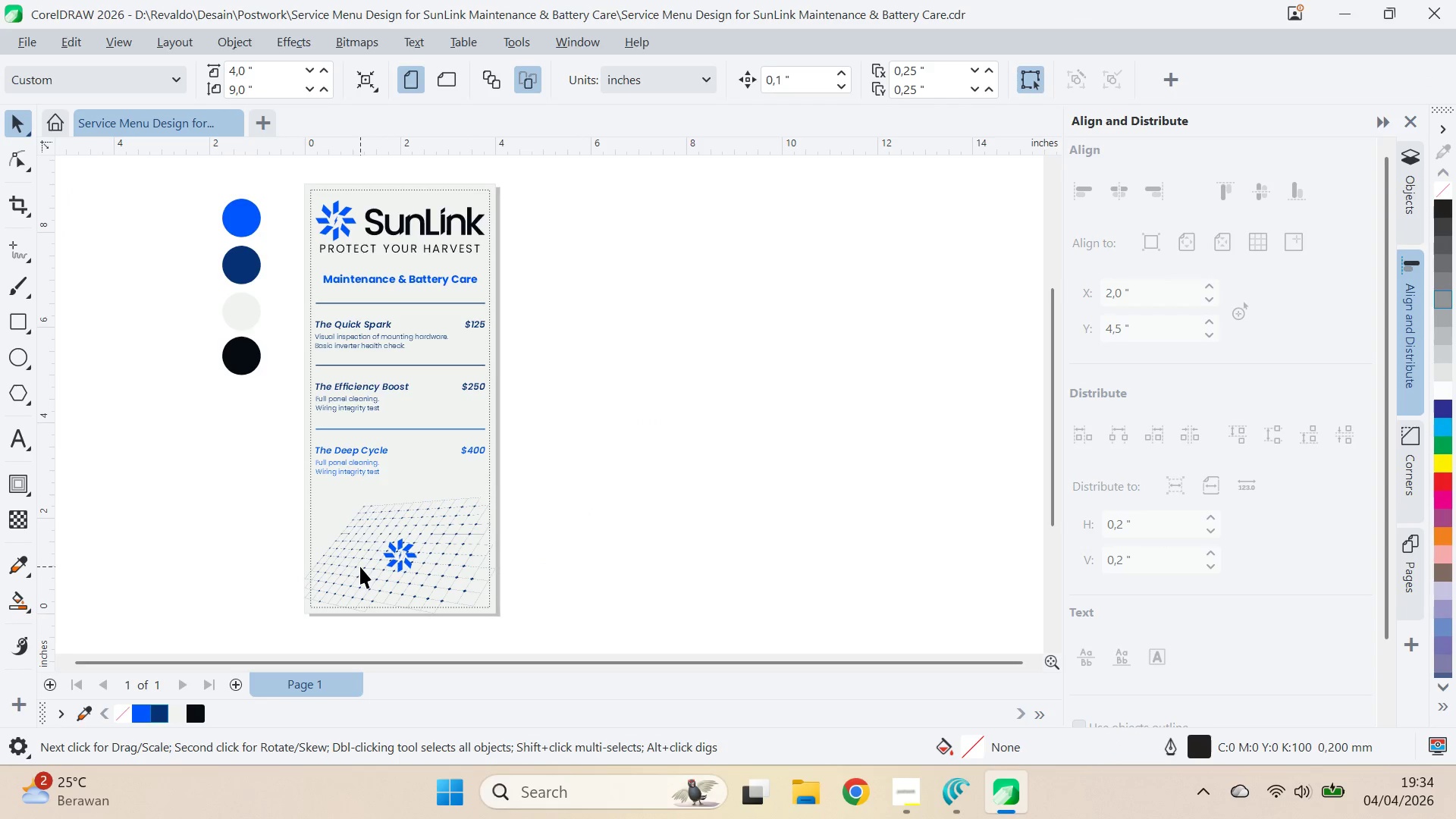 
scroll: coordinate [416, 579], scroll_direction: up, amount: 14.0
 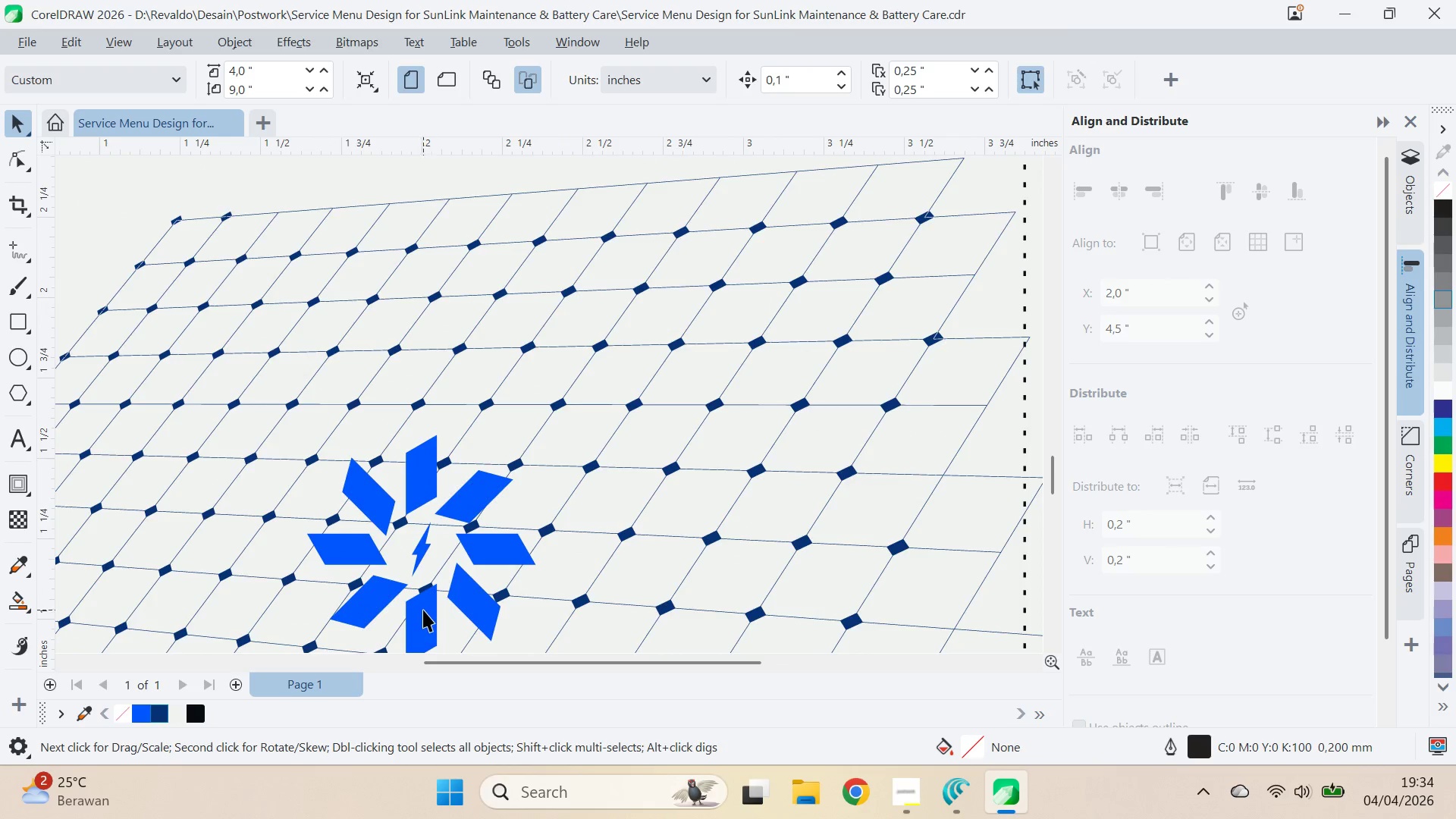 
left_click([423, 610])
 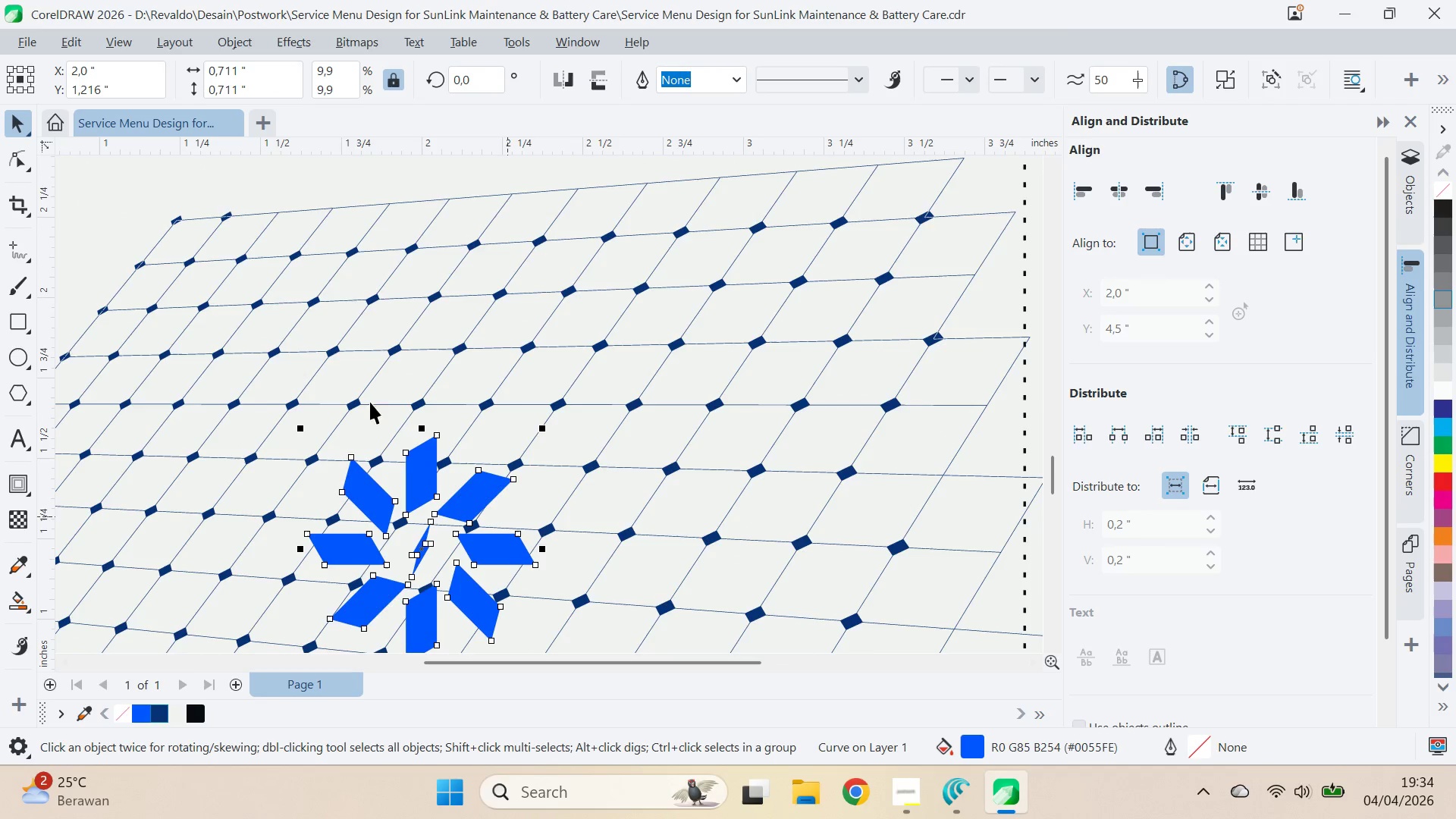 
left_click([657, 519])
 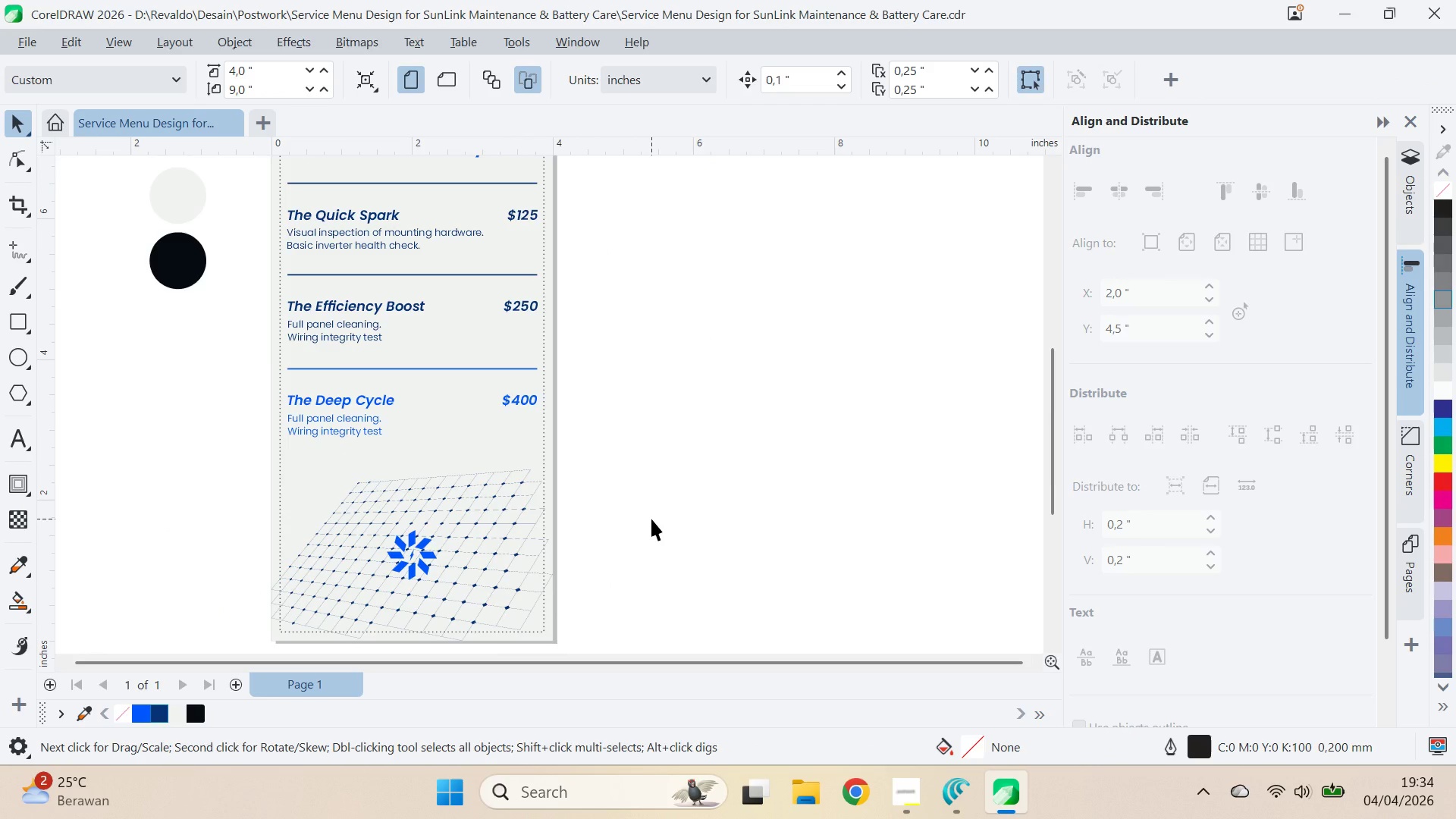 
scroll: coordinate [650, 518], scroll_direction: down, amount: 13.0
 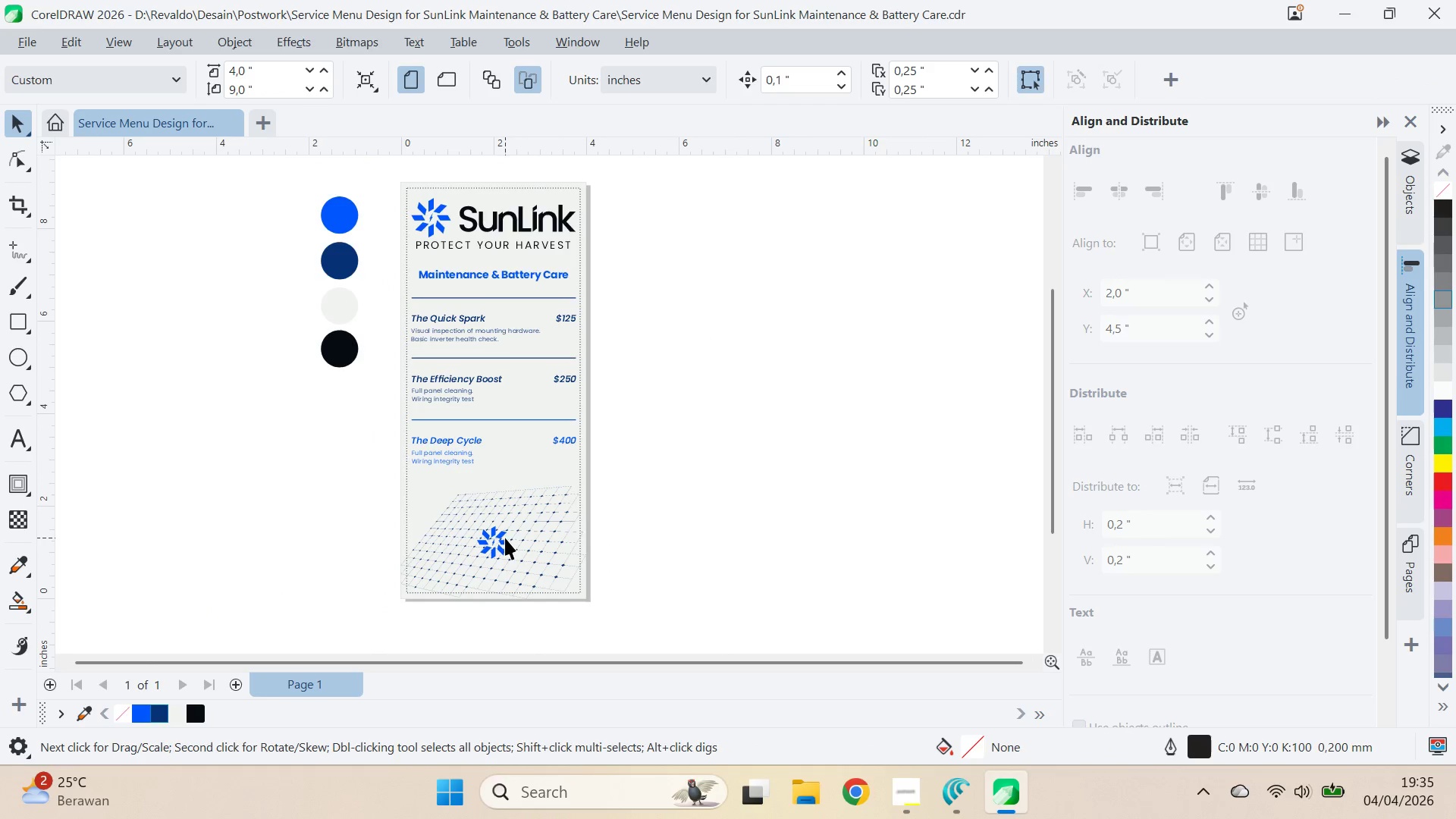 
left_click([501, 534])
 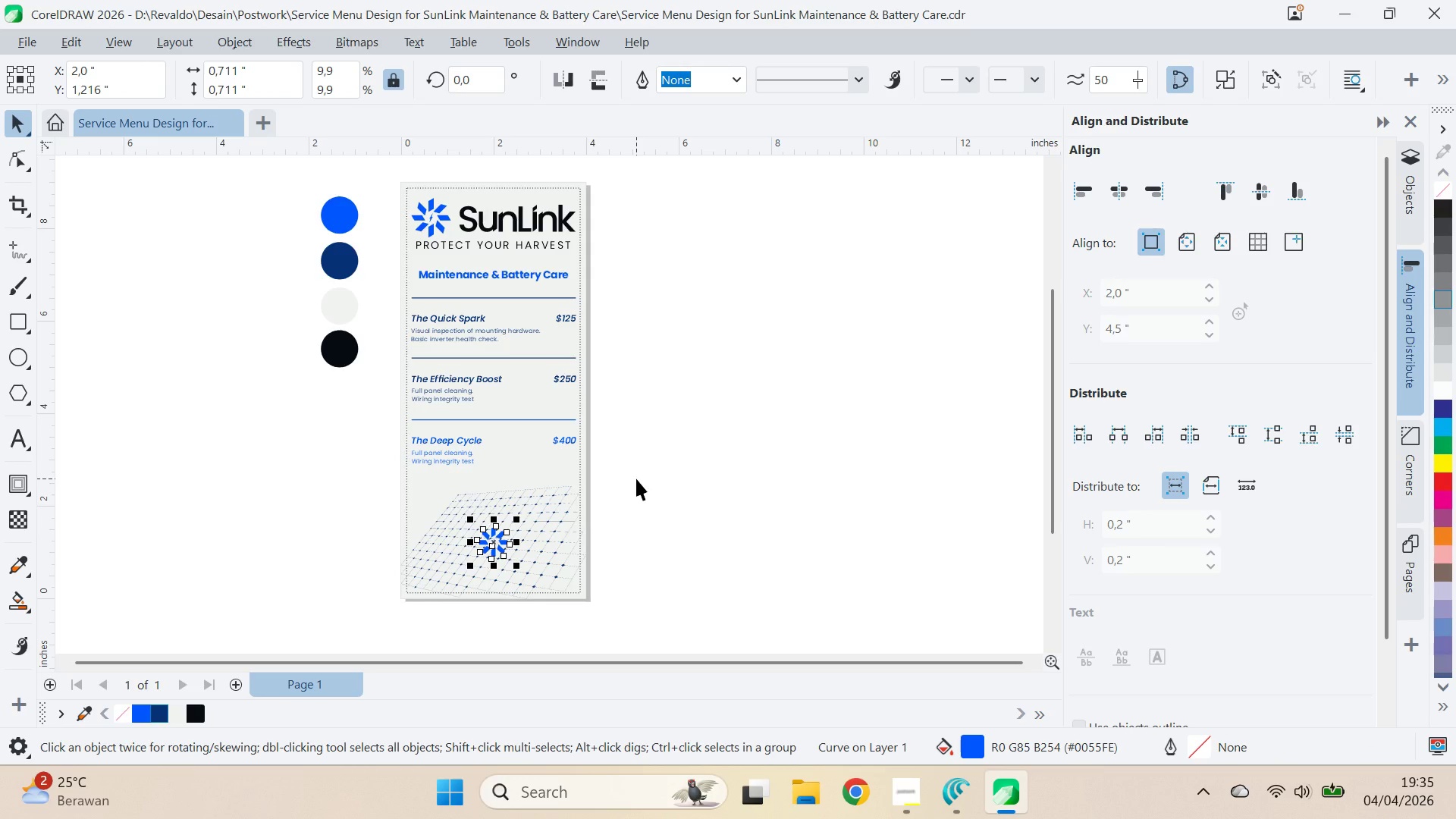 
hold_key(key=ShiftLeft, duration=0.42)
left_click([555, 510])
 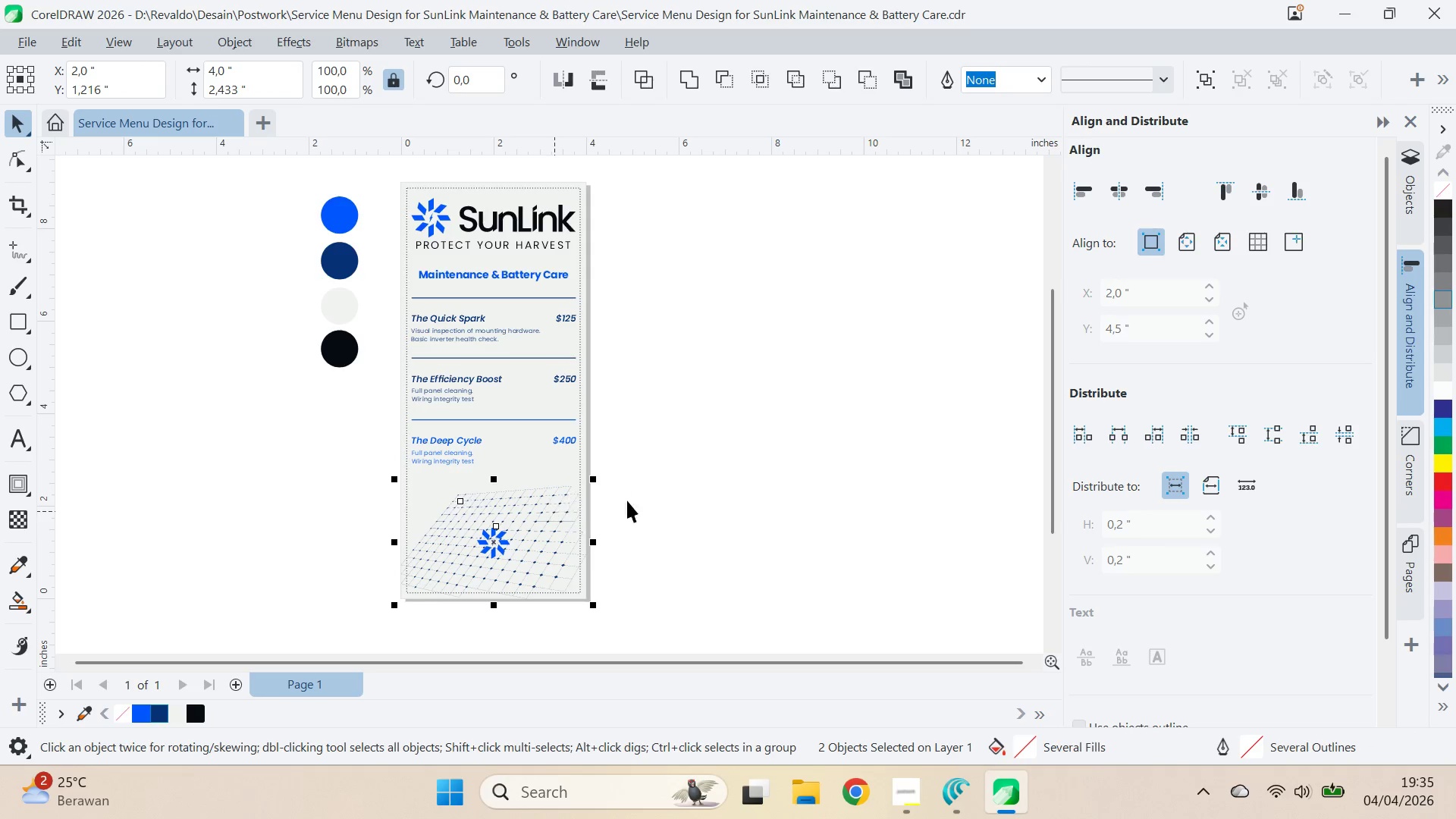 
key(E)
 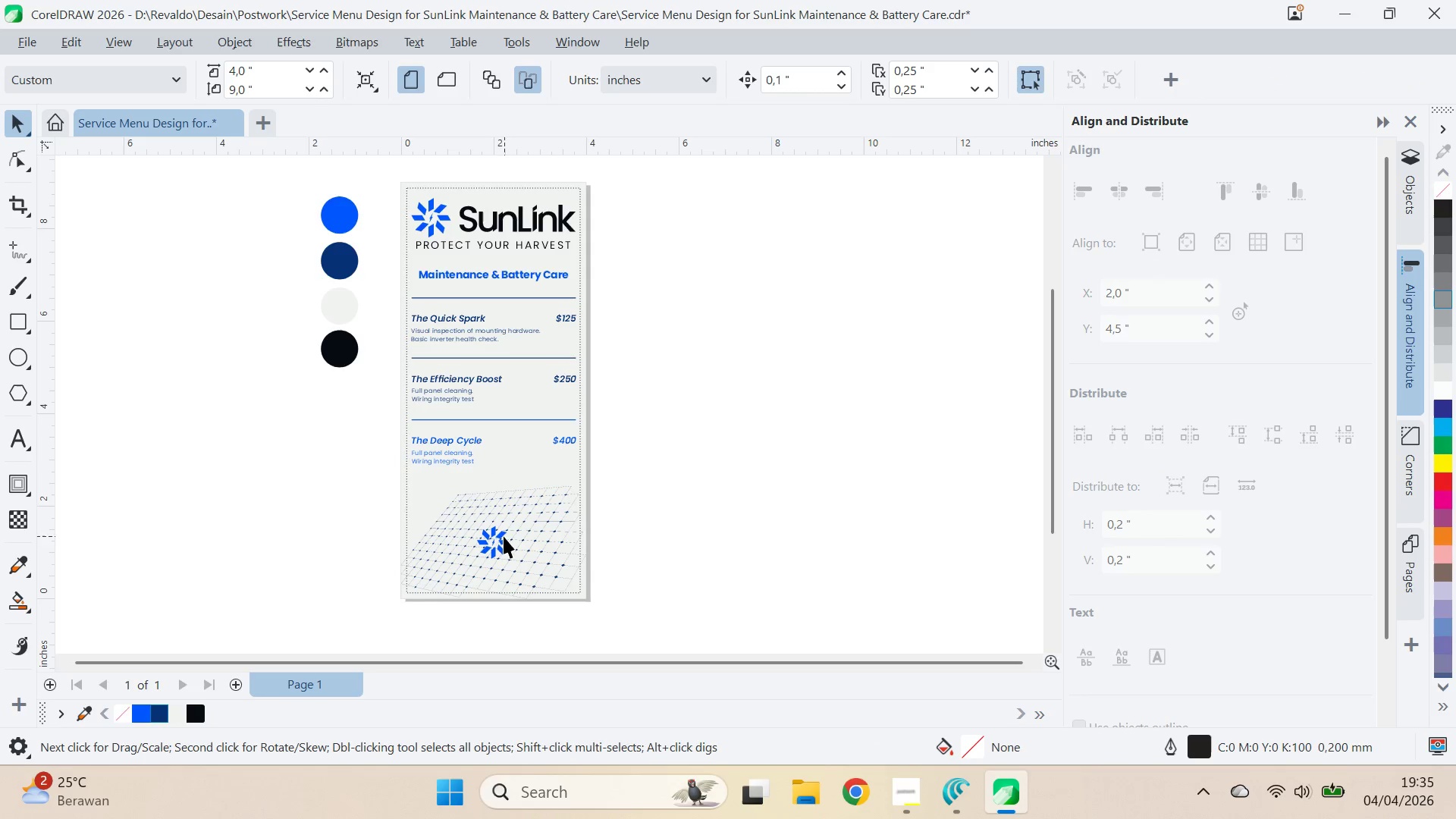 
left_click_drag(start_coordinate=[498, 538], to_coordinate=[497, 522])
 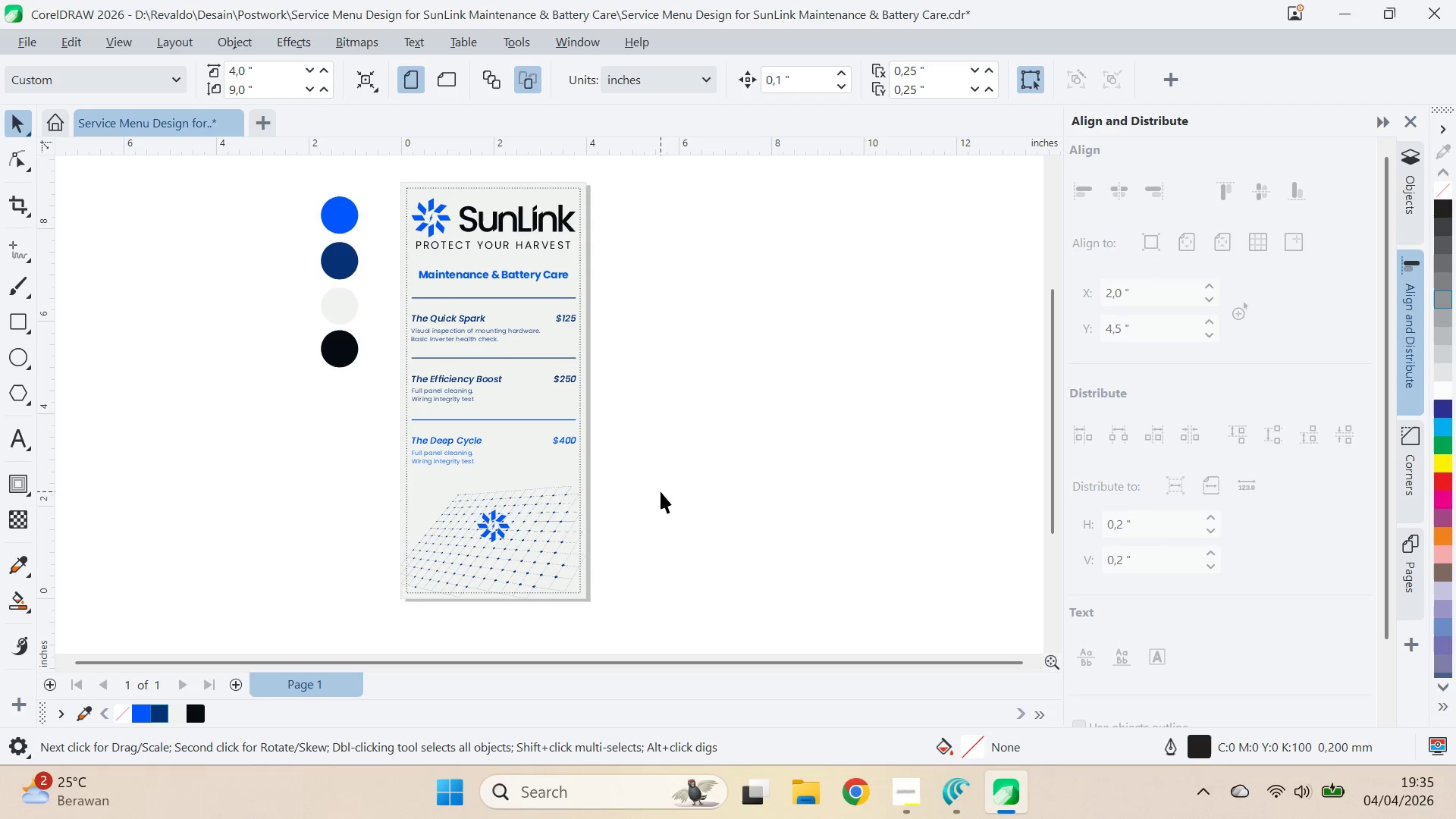 
hold_key(key=ShiftLeft, duration=0.67)
 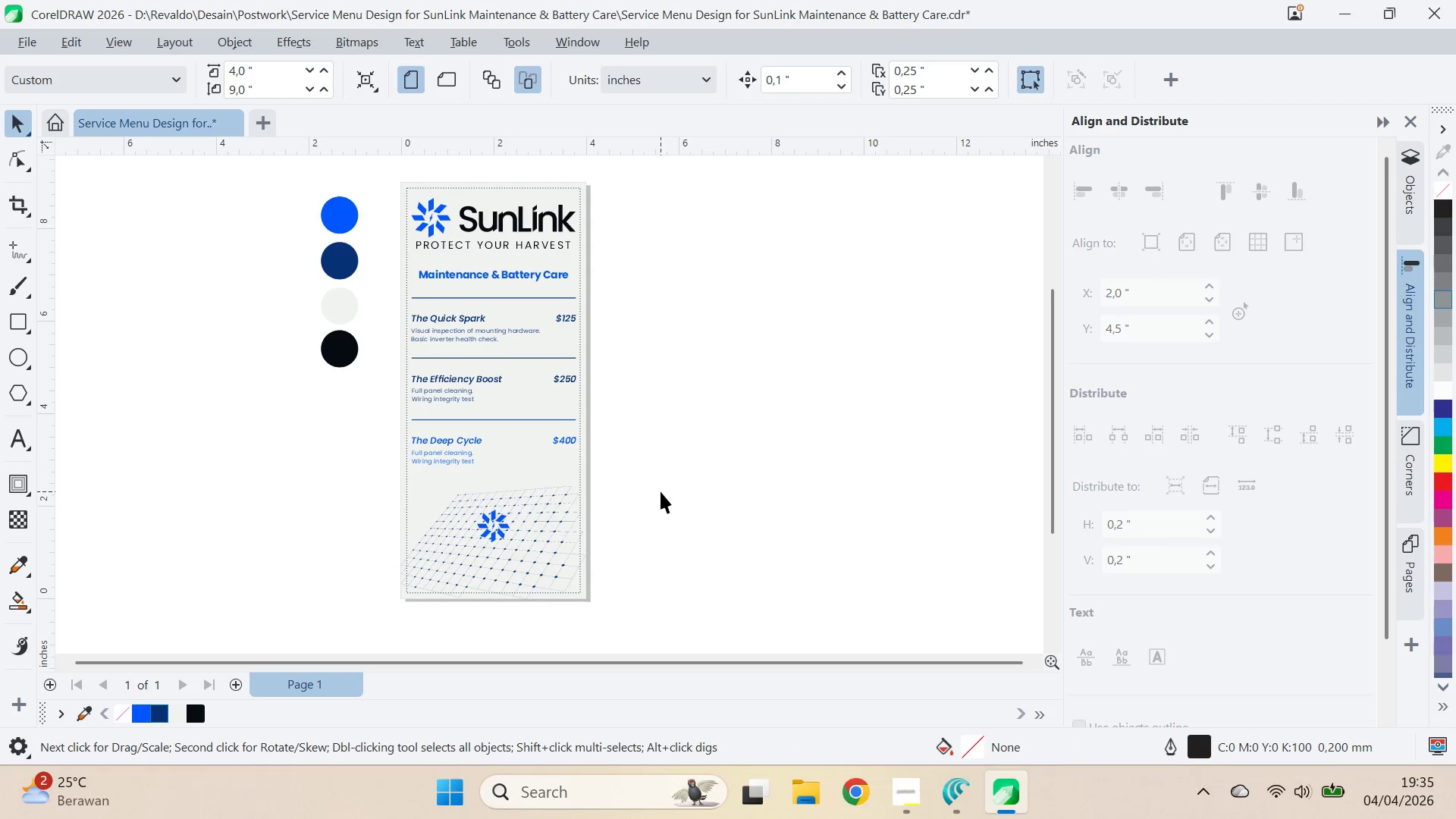 
hold_key(key=ShiftLeft, duration=12.77)
left_click([661, 491])
 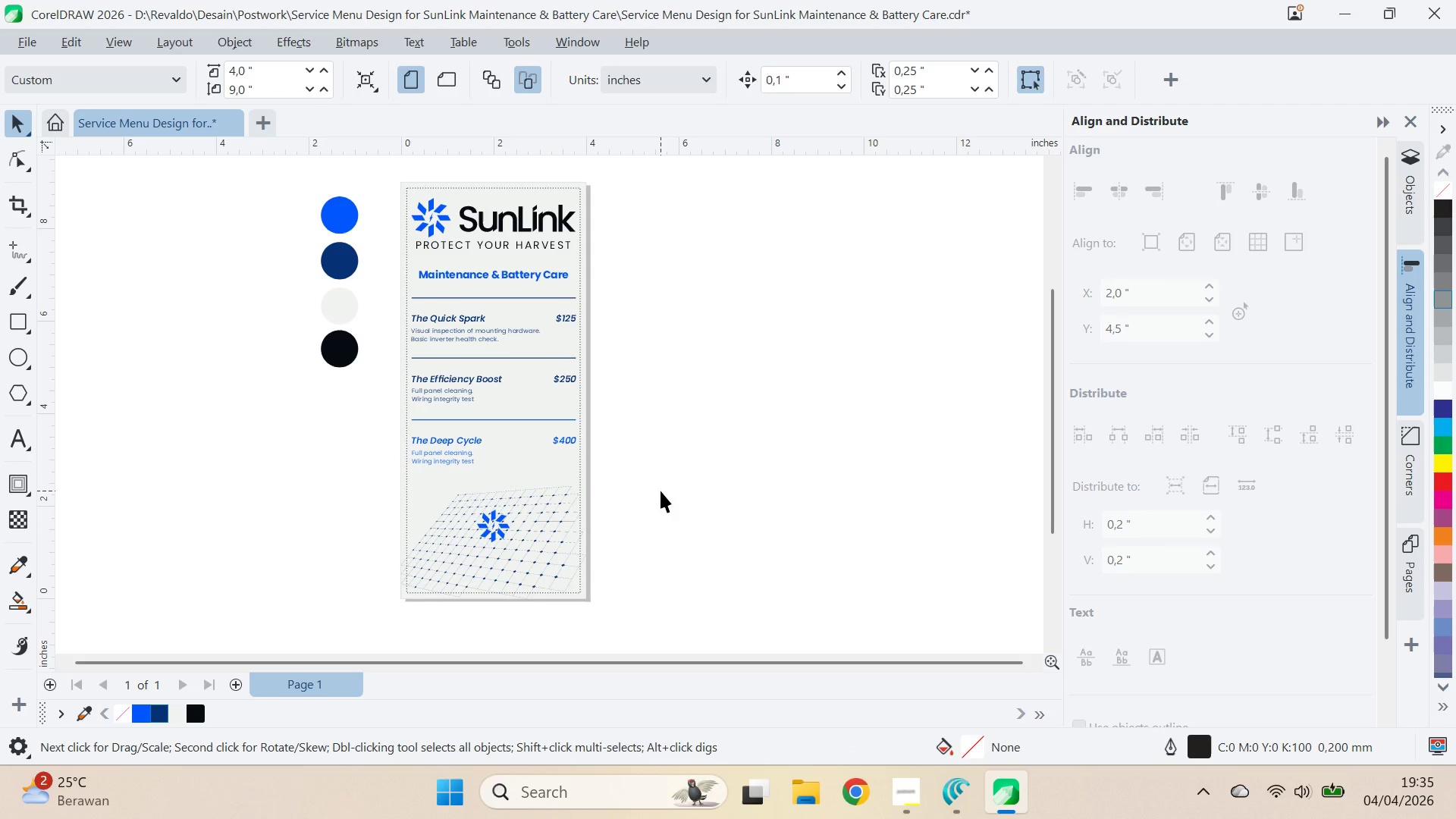 
key(Control+Z)
 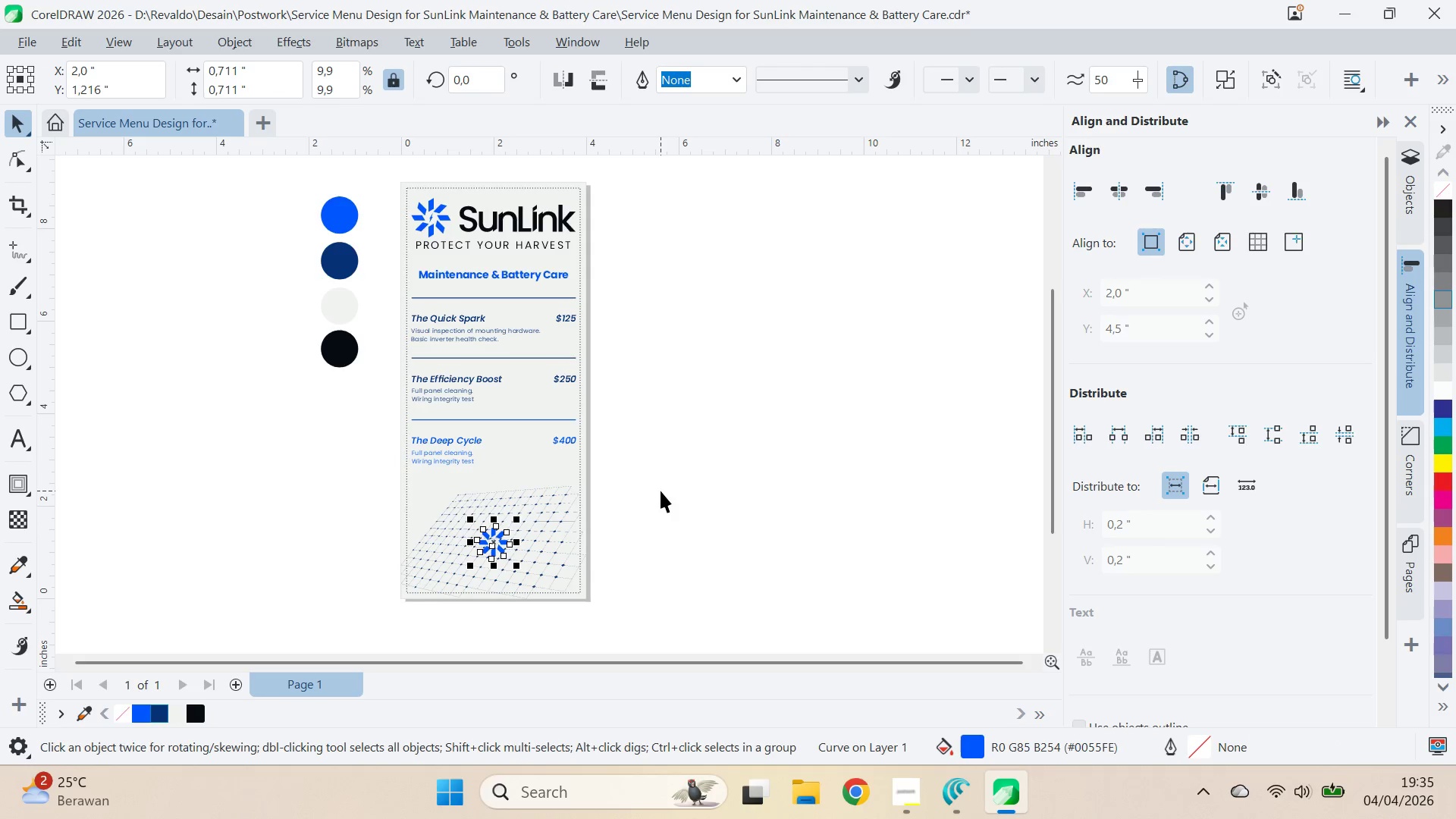 
left_click([661, 491])
 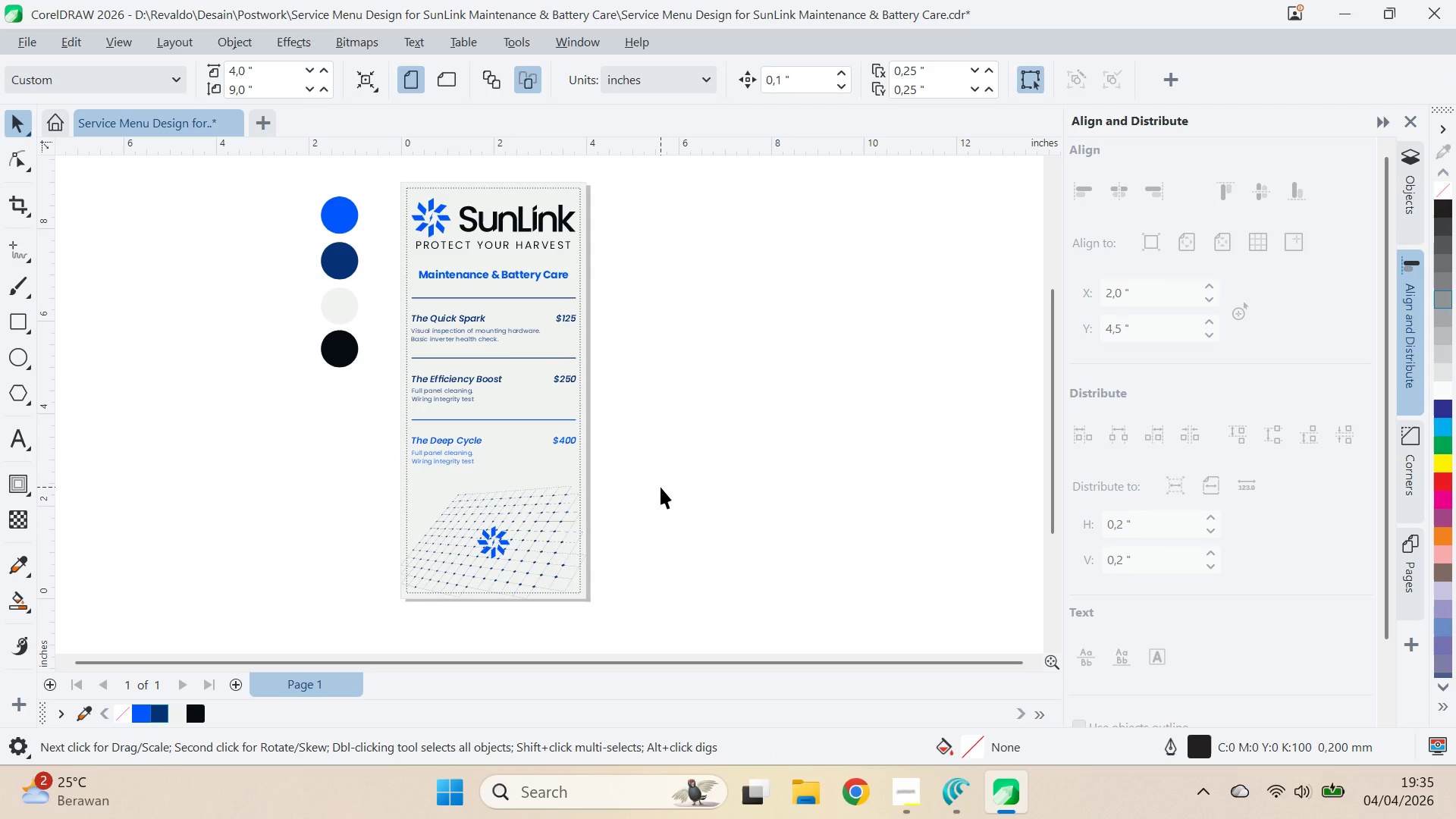 
left_click_drag(start_coordinate=[664, 425], to_coordinate=[660, 466])
 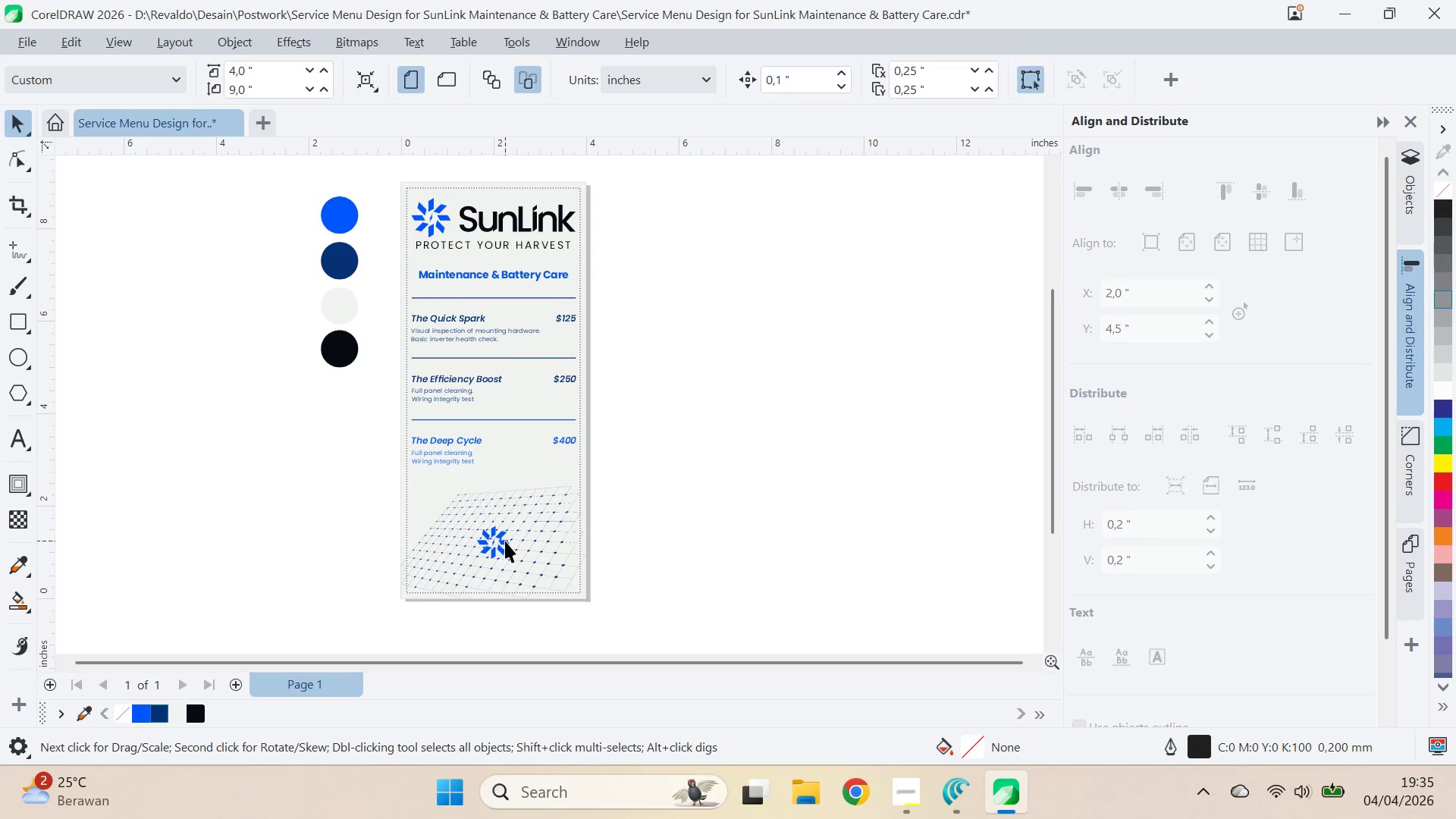 
double_click([654, 459])
 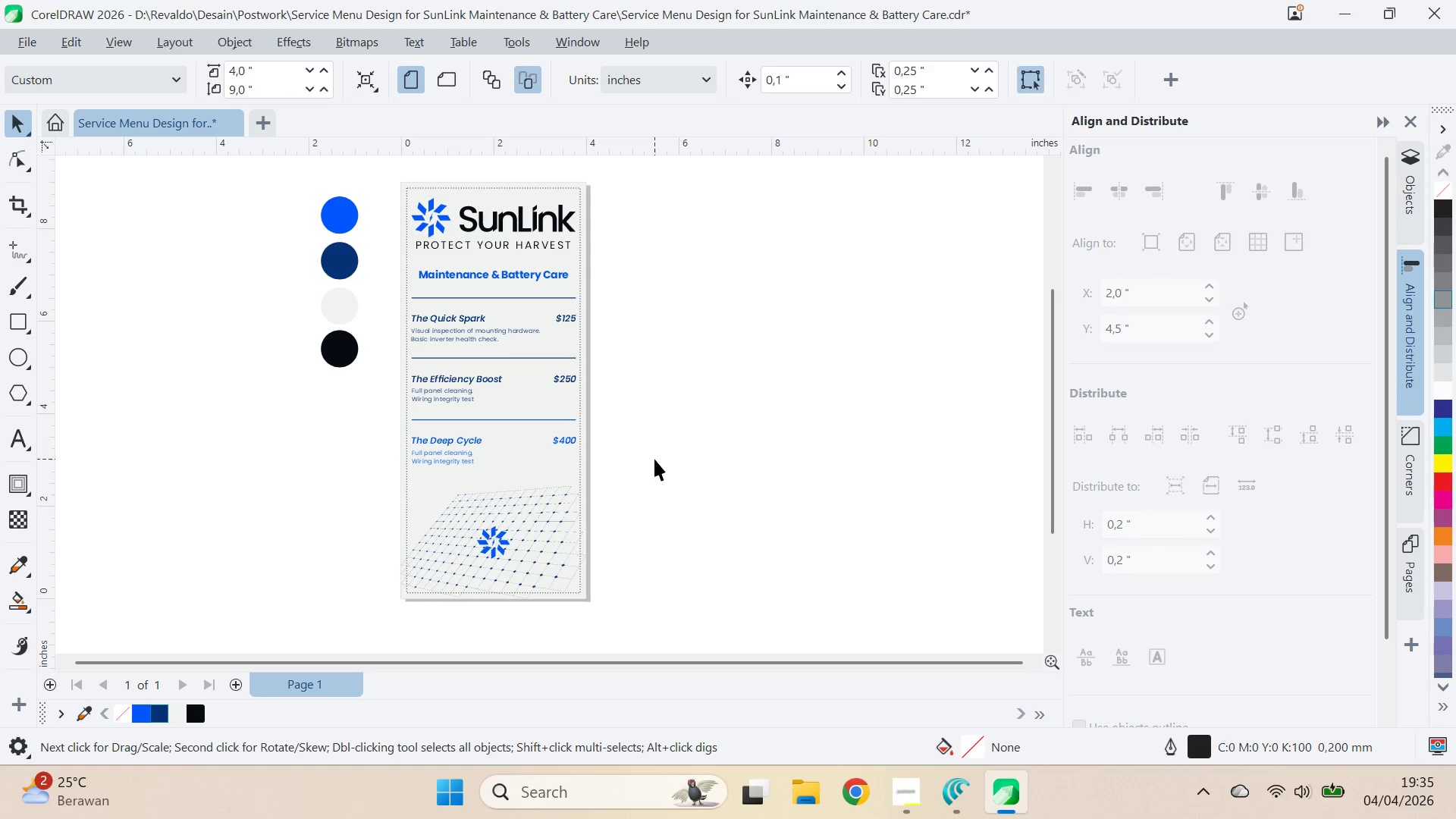 
key(Control+S)
 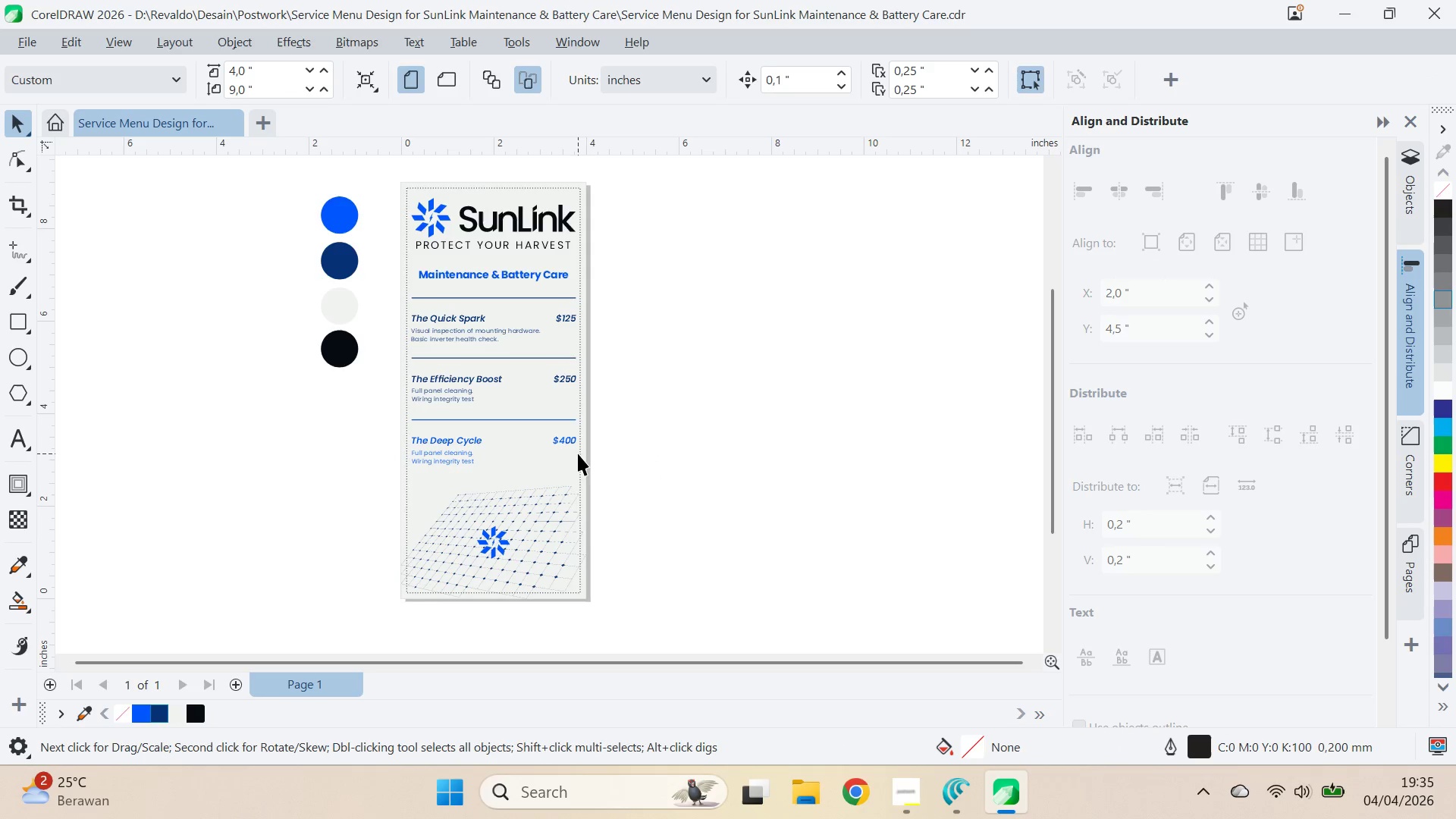 
left_click([588, 453])
 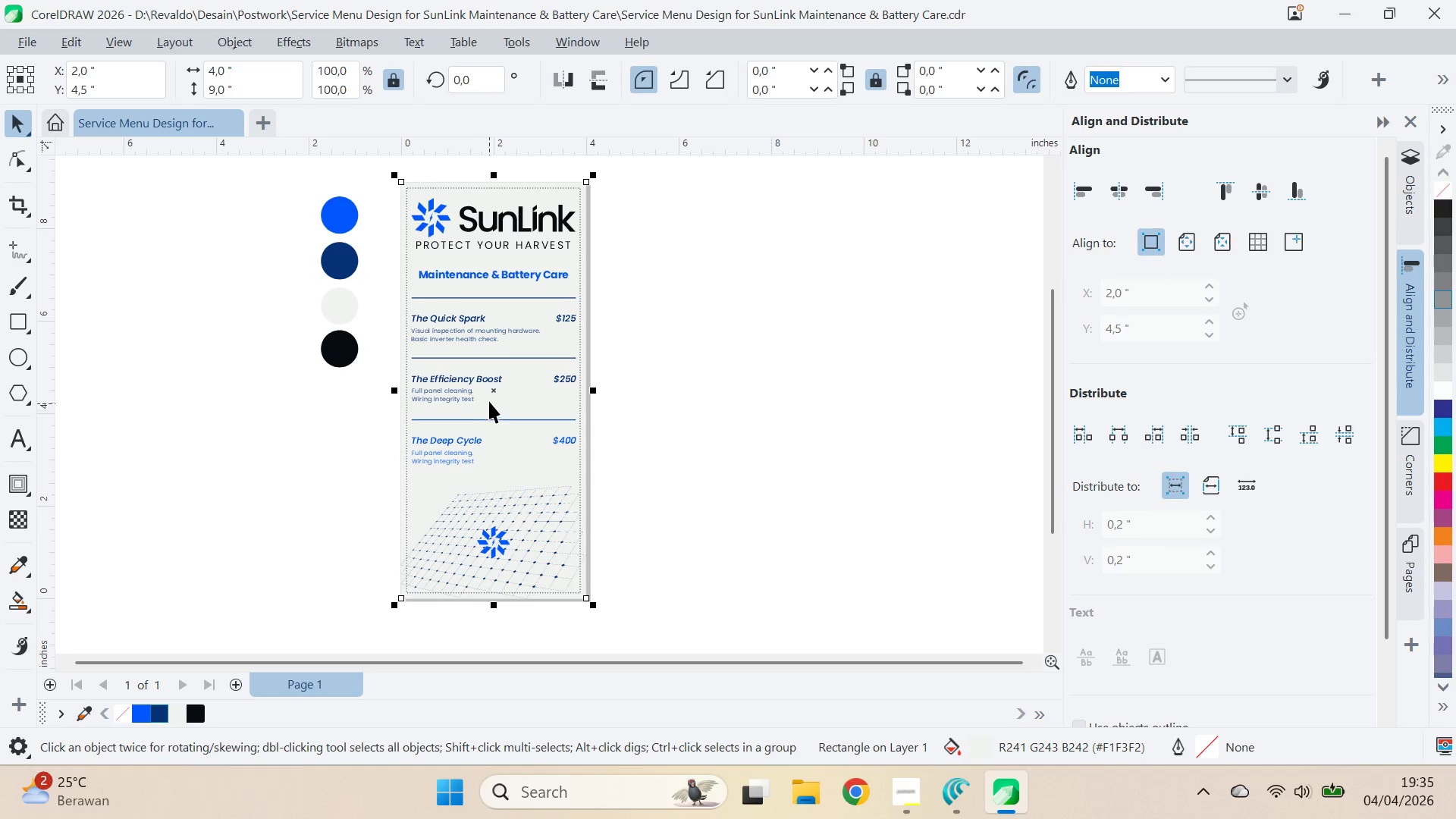 
hold_key(key=ShiftLeft, duration=0.88)
left_click([579, 411])
 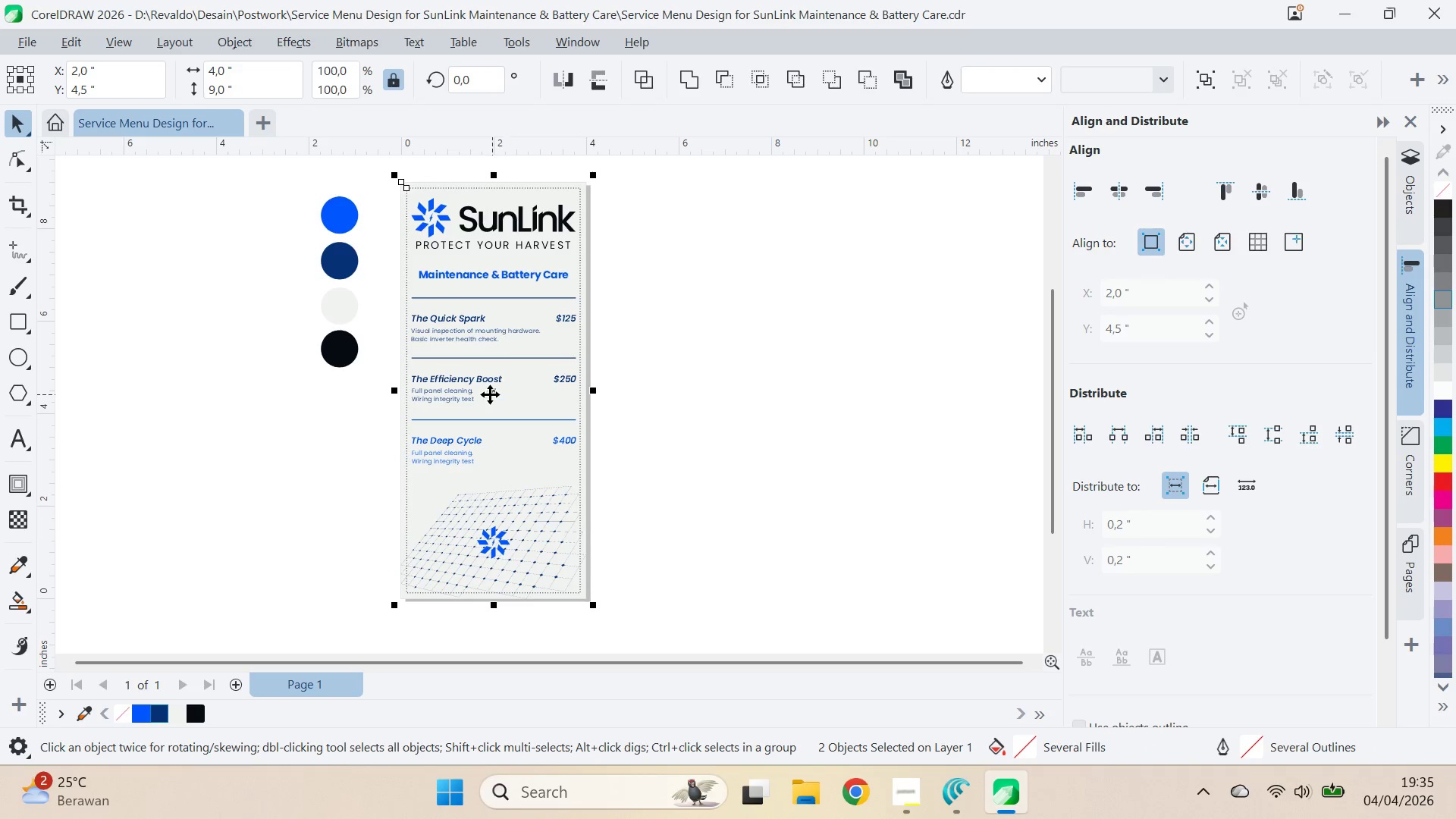 
left_click_drag(start_coordinate=[490, 394], to_coordinate=[695, 391])
 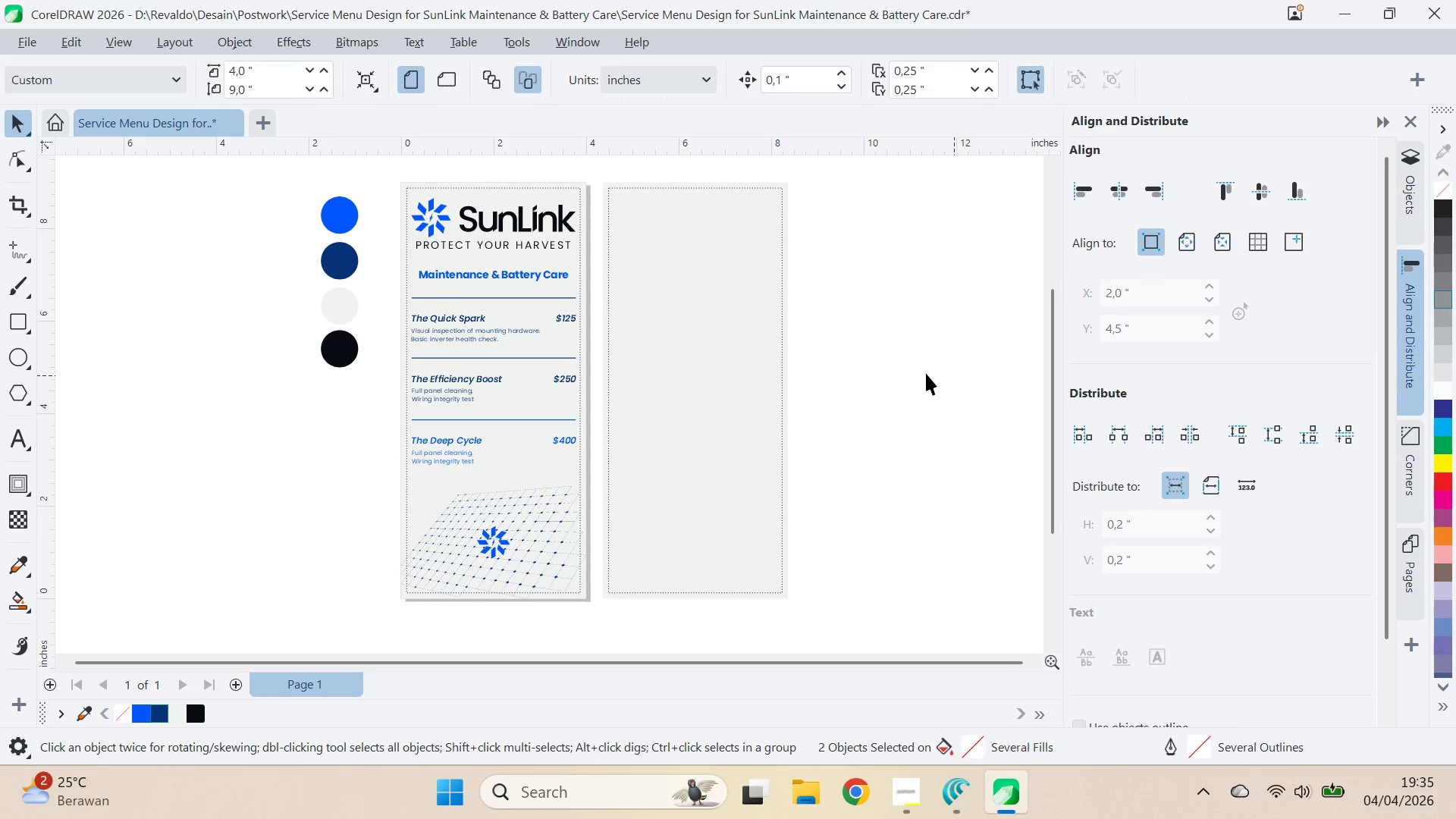 
hold_key(key=ShiftLeft, duration=1.36)
right_click([675, 389])
 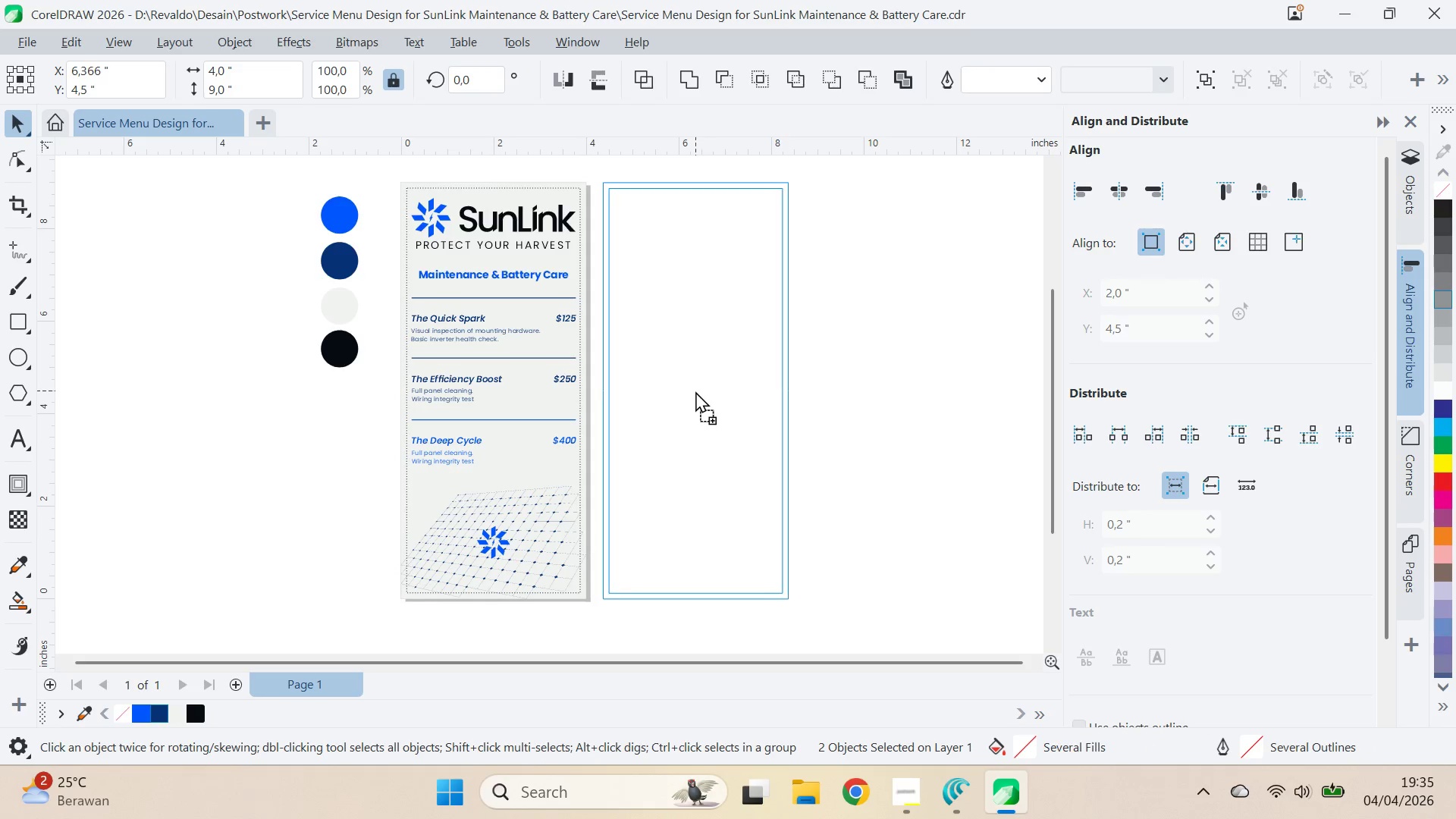 
left_click([957, 375])
 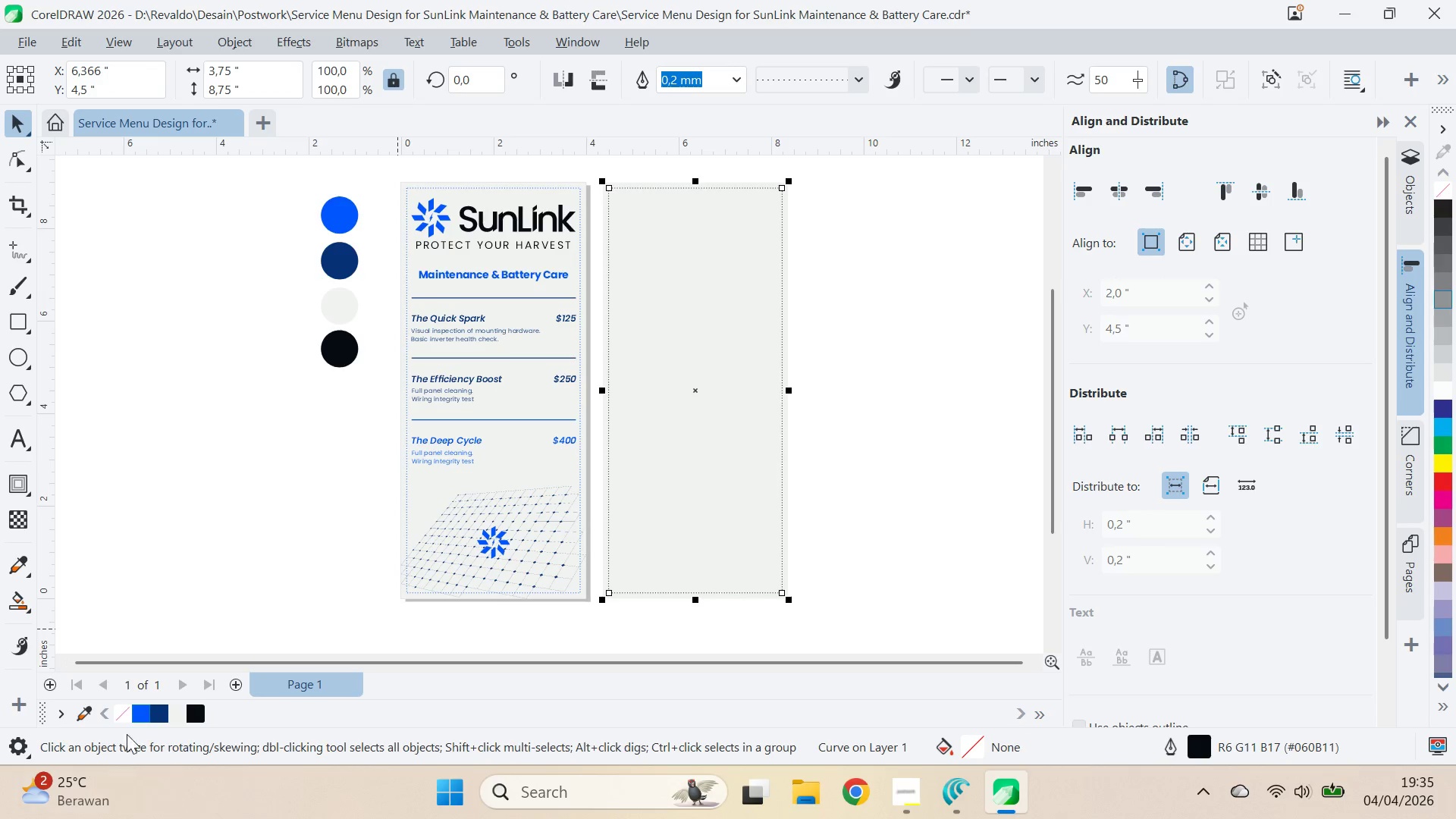 
wait(5.53)
 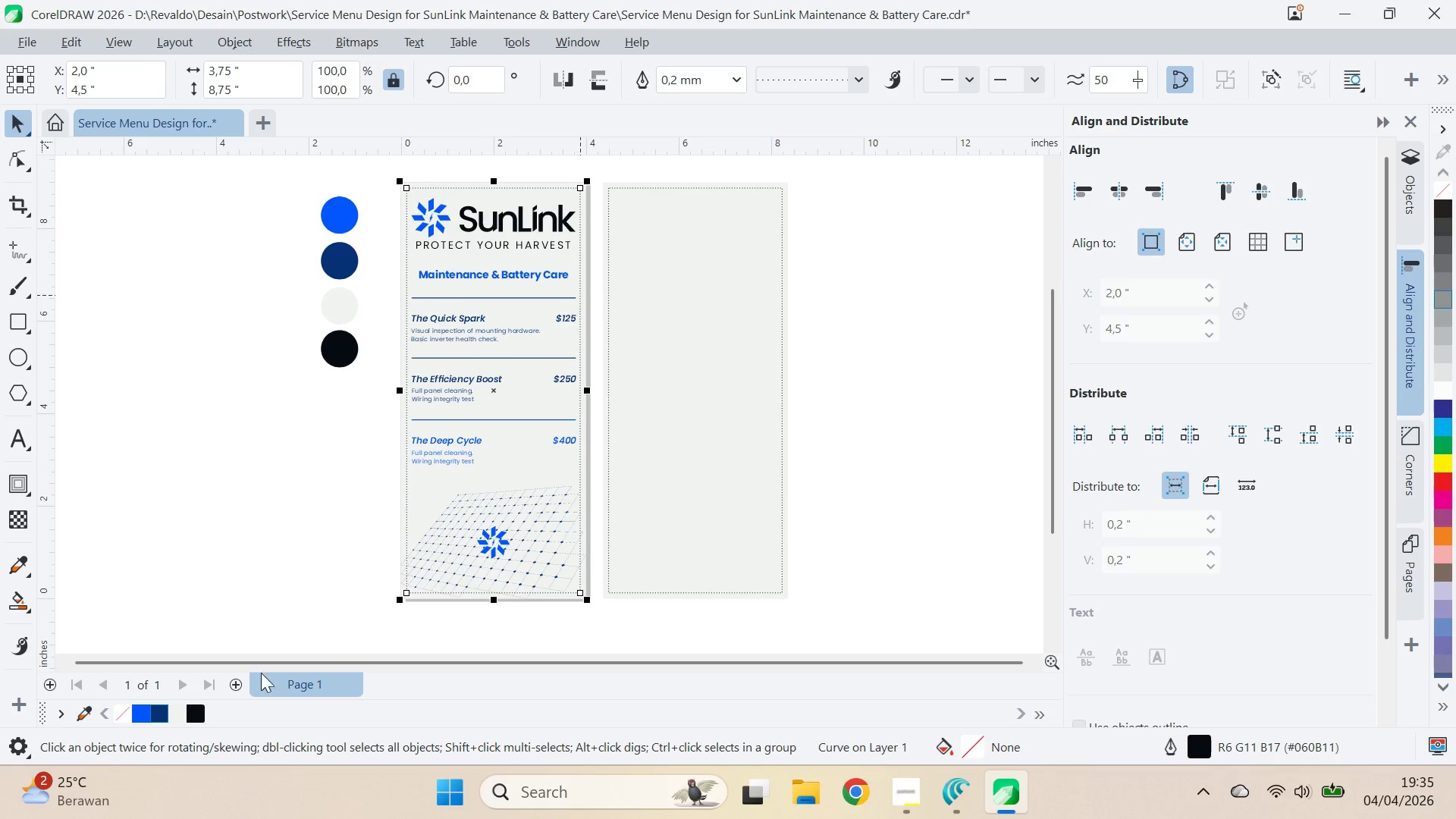 
type(qv)
 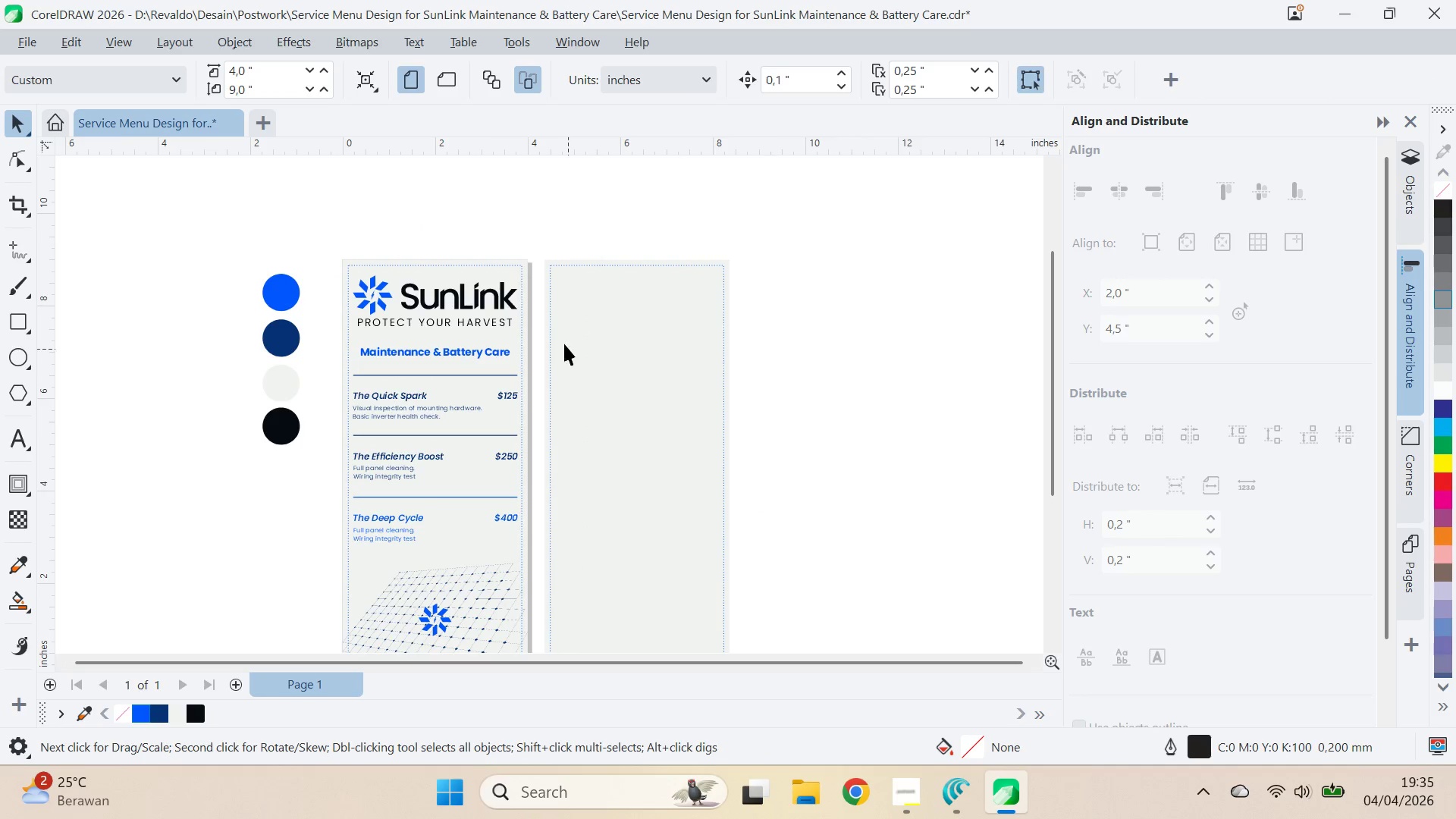 
left_click_drag(start_coordinate=[848, 341], to_coordinate=[789, 419])
 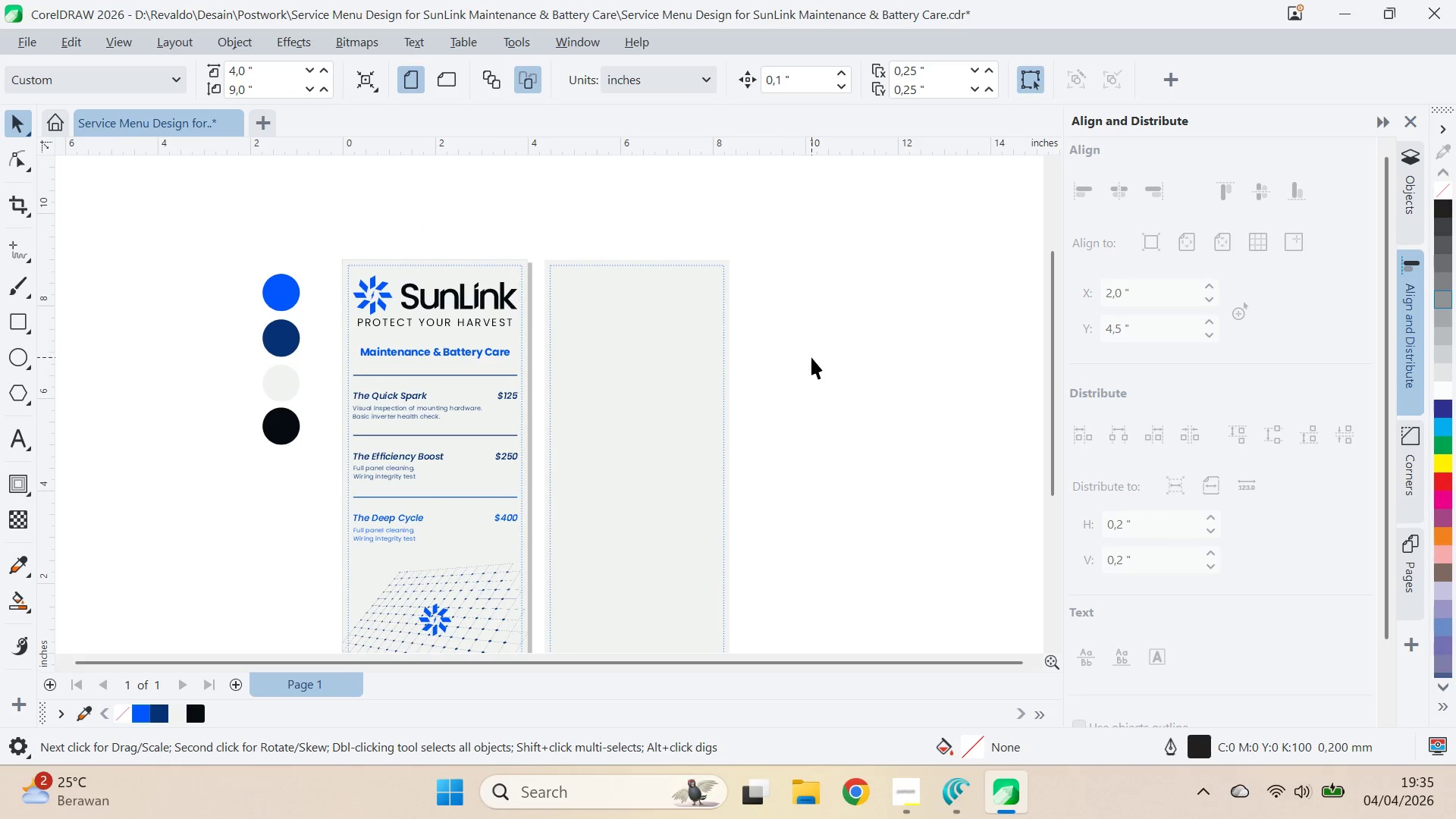 
left_click([482, 353])
 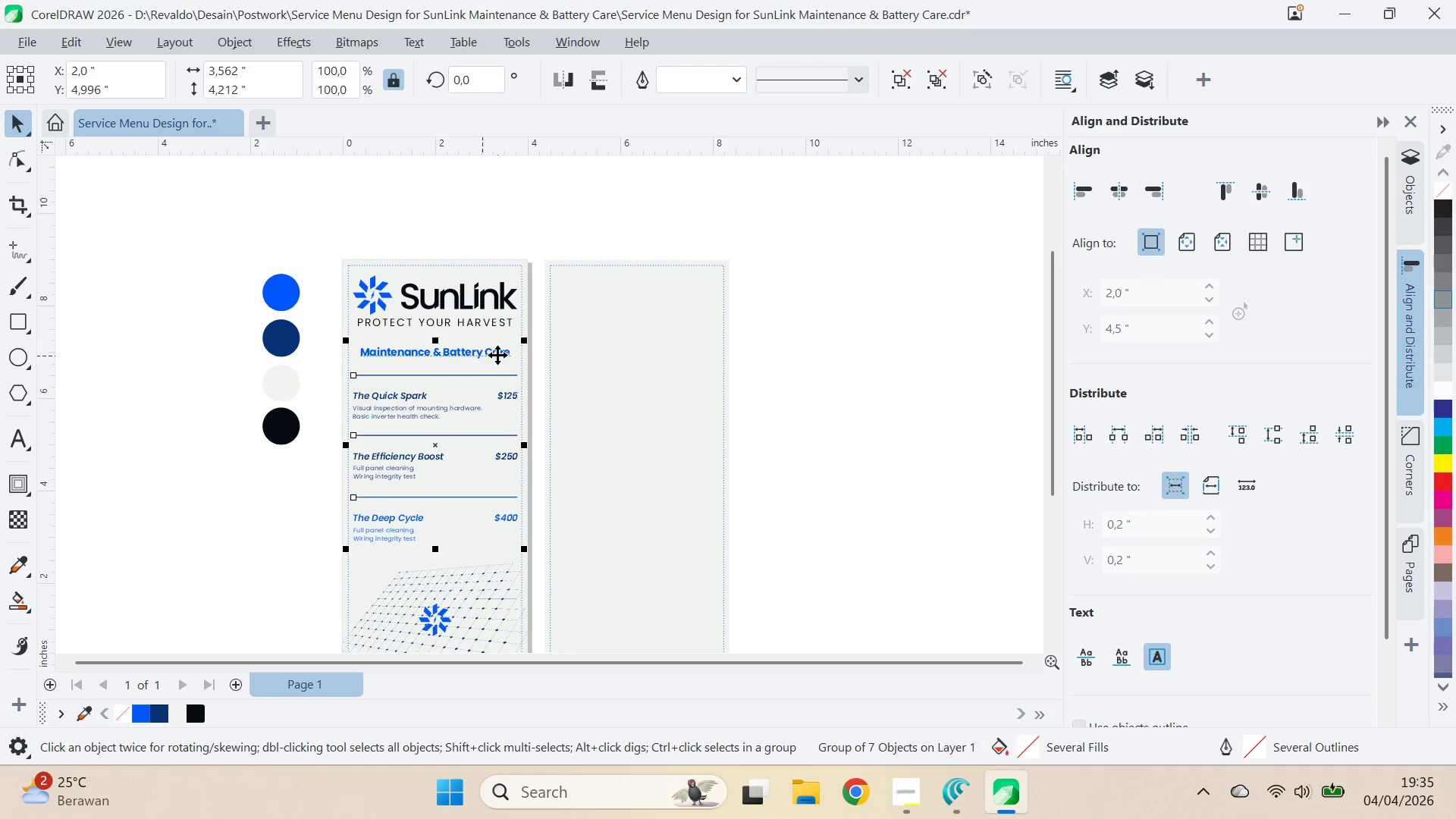 
key(Control+U)
 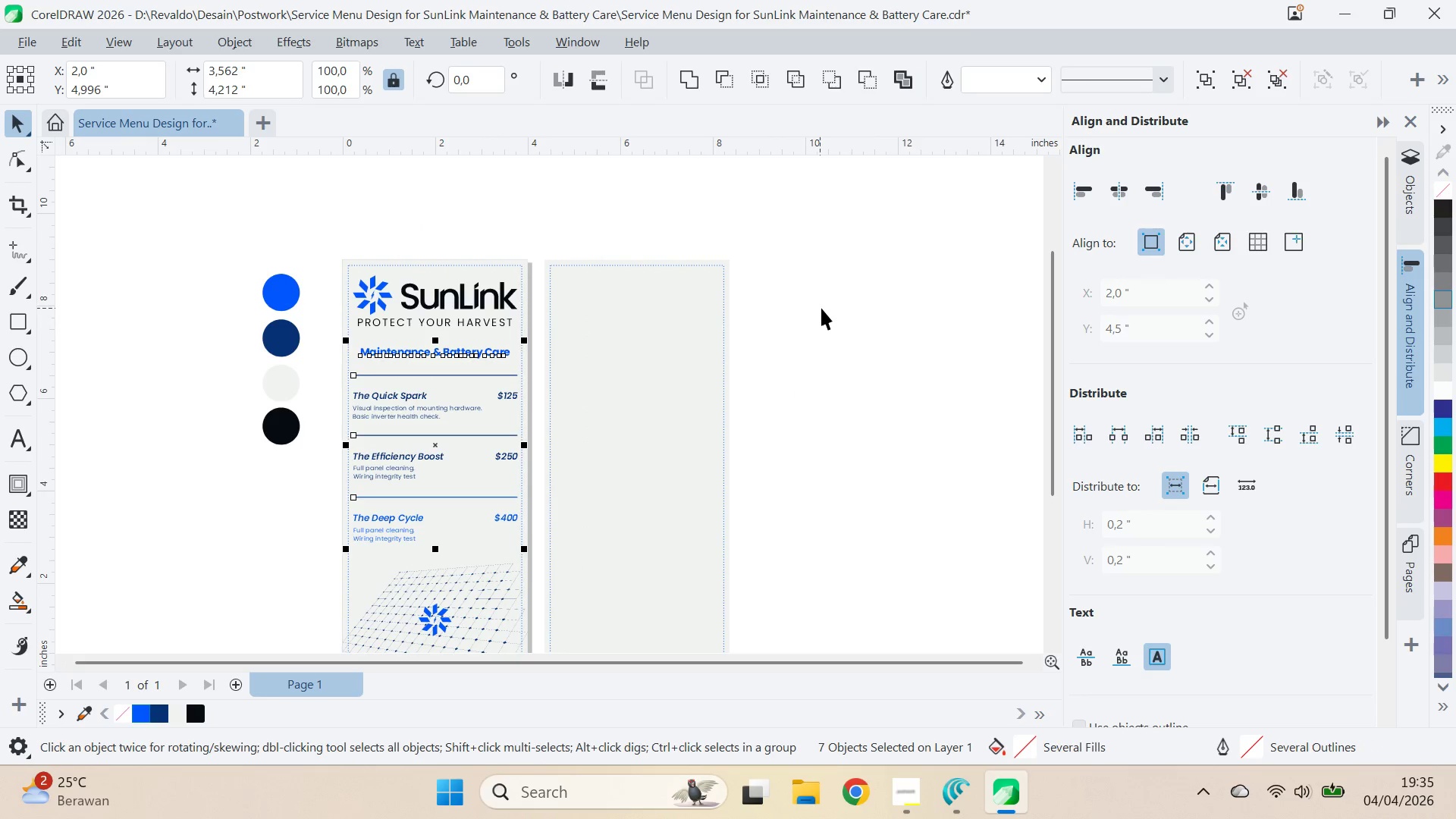 
left_click([825, 309])
 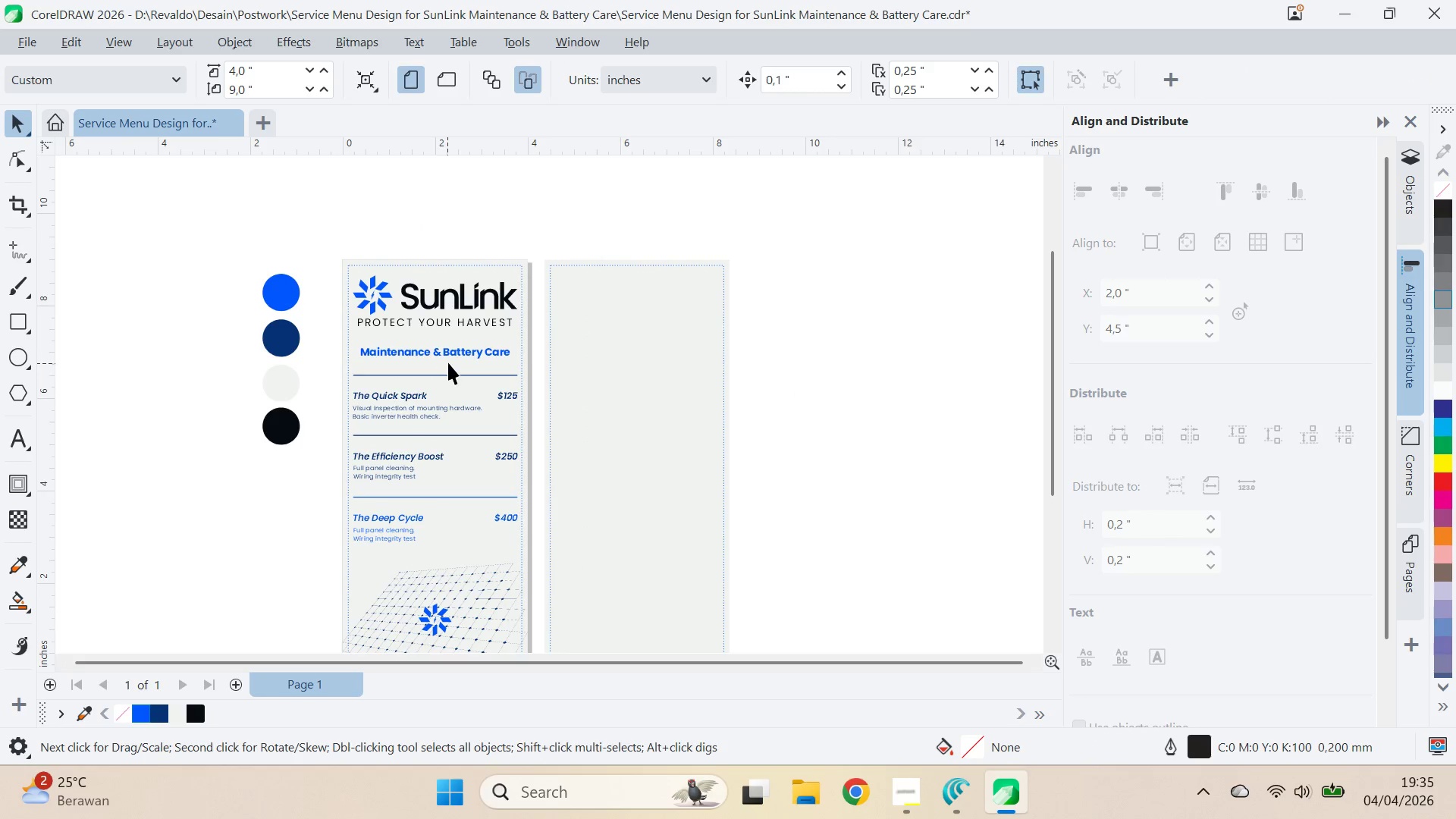 
left_click_drag(start_coordinate=[459, 348], to_coordinate=[649, 369])
 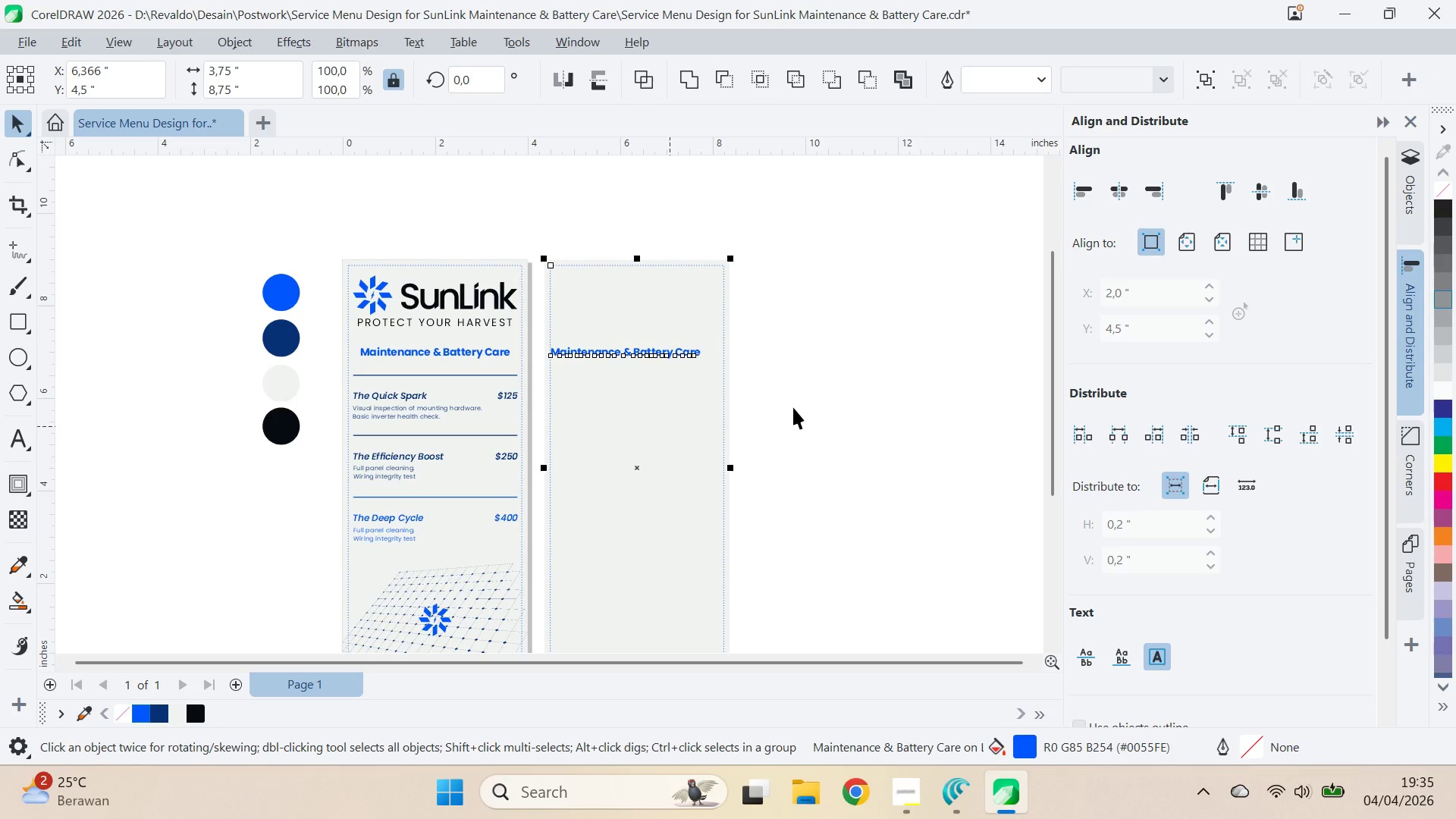 
hold_key(key=ShiftLeft, duration=1.19)
right_click([629, 369])
 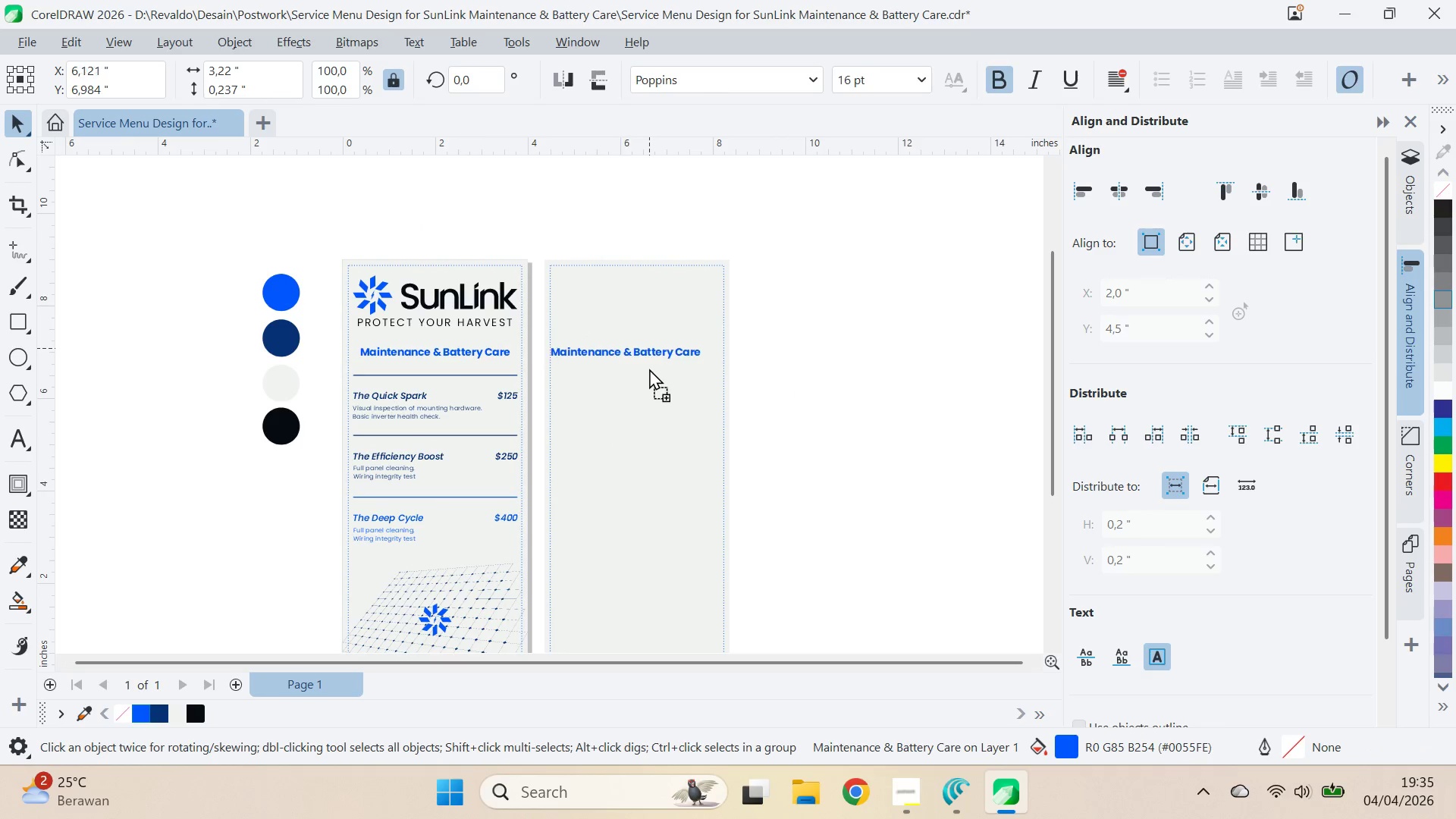 
left_click([670, 426])
 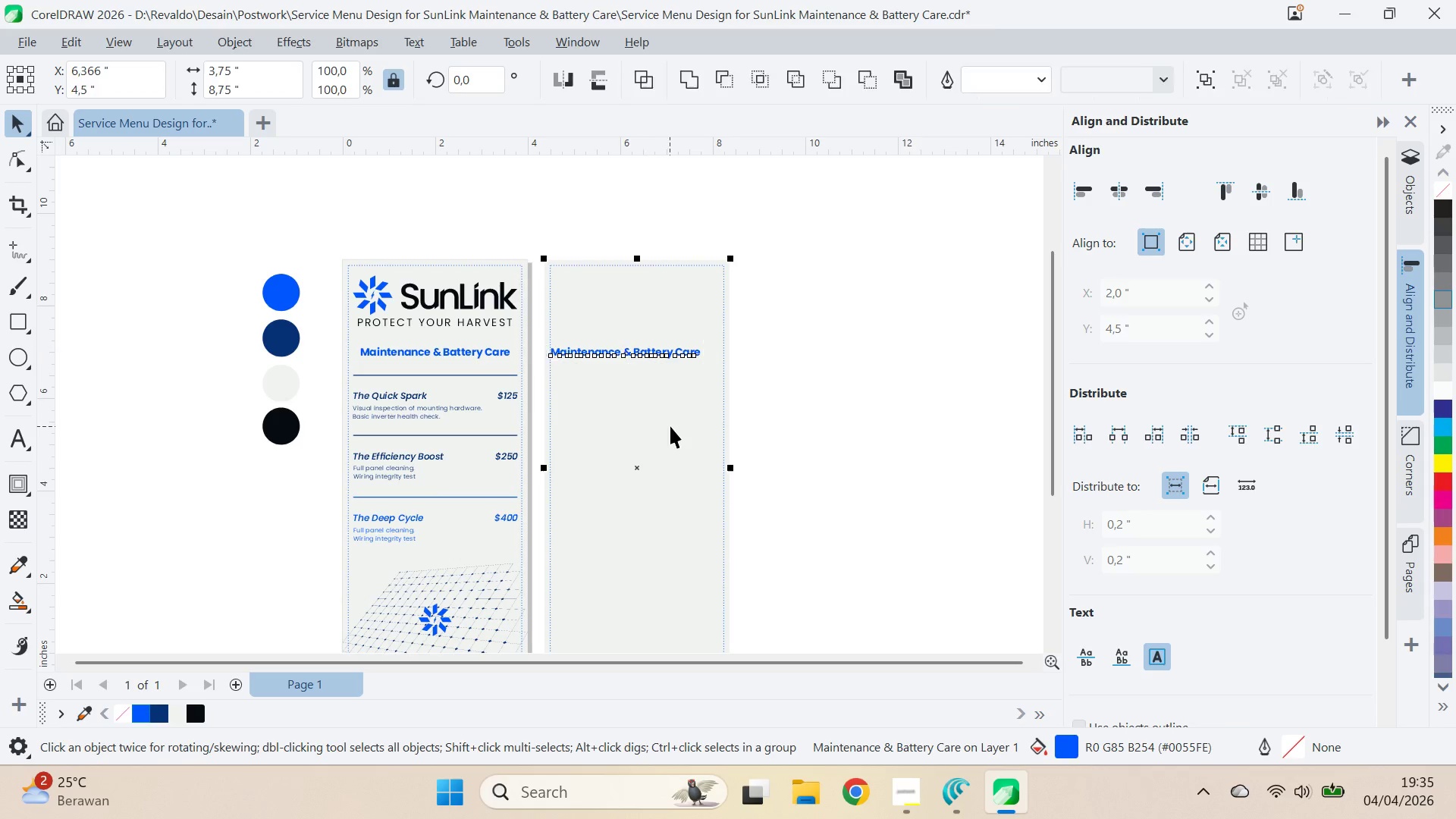 
key(C)
 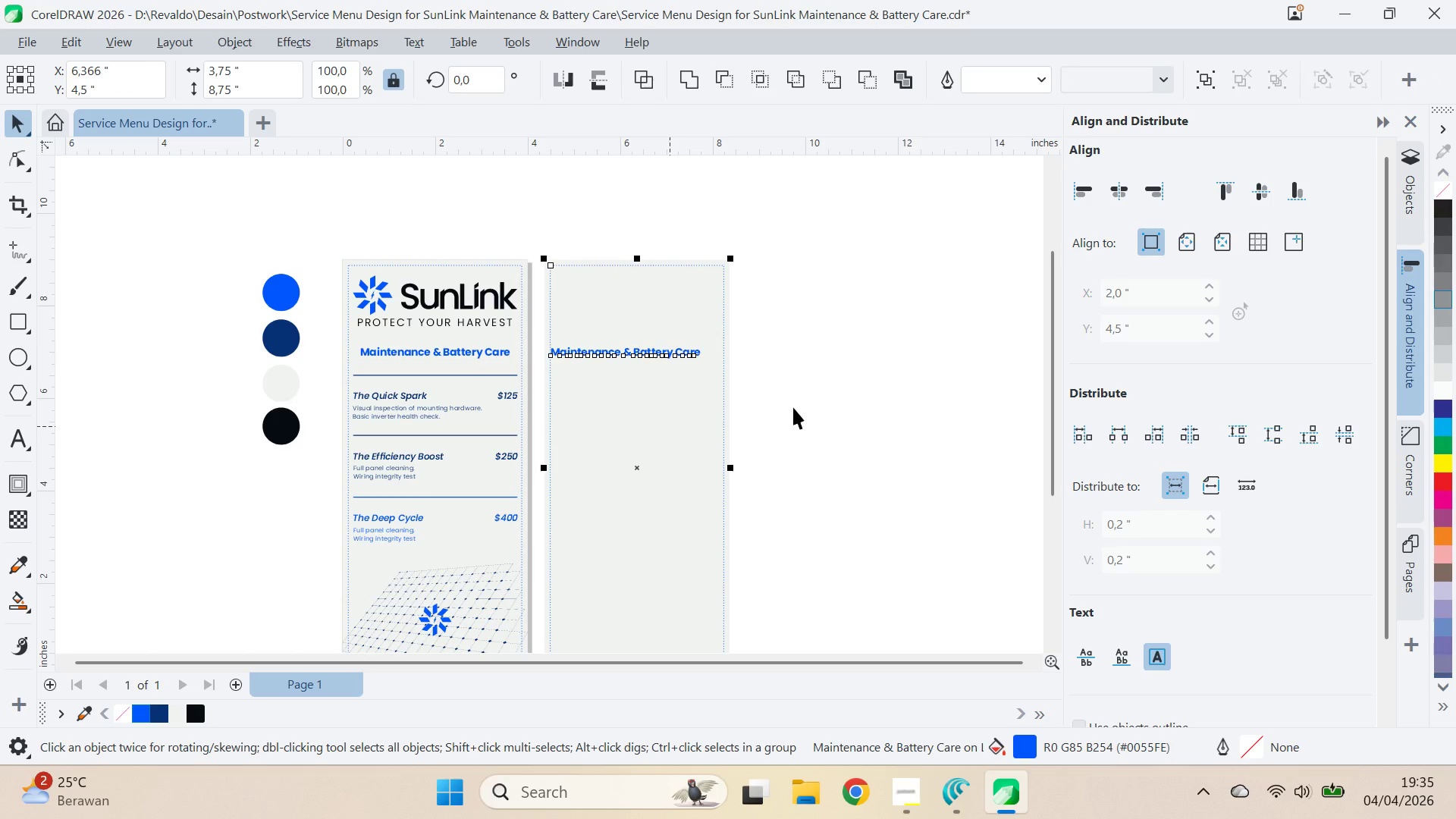 
double_click([803, 404])
 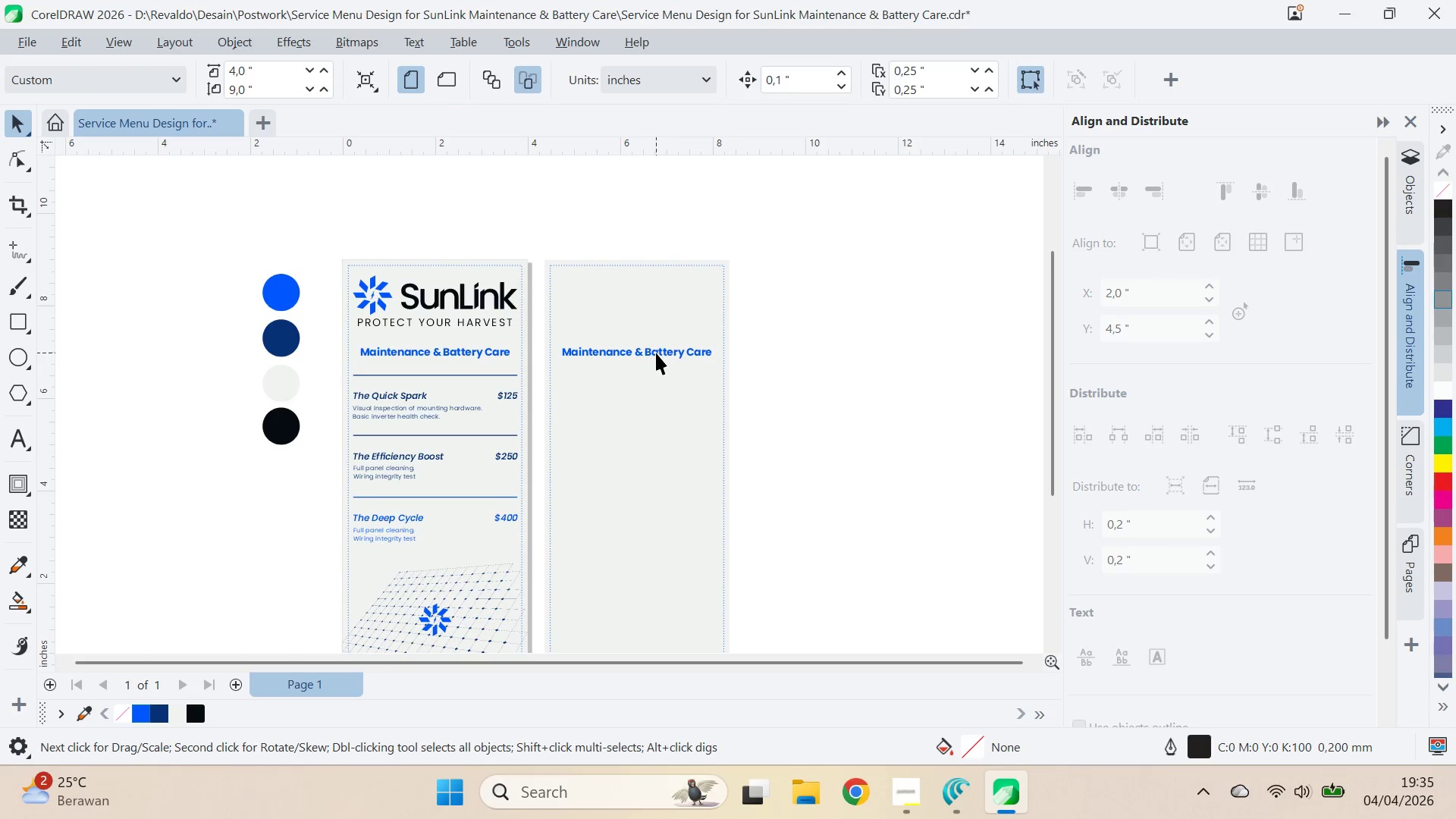 
double_click([656, 353])
 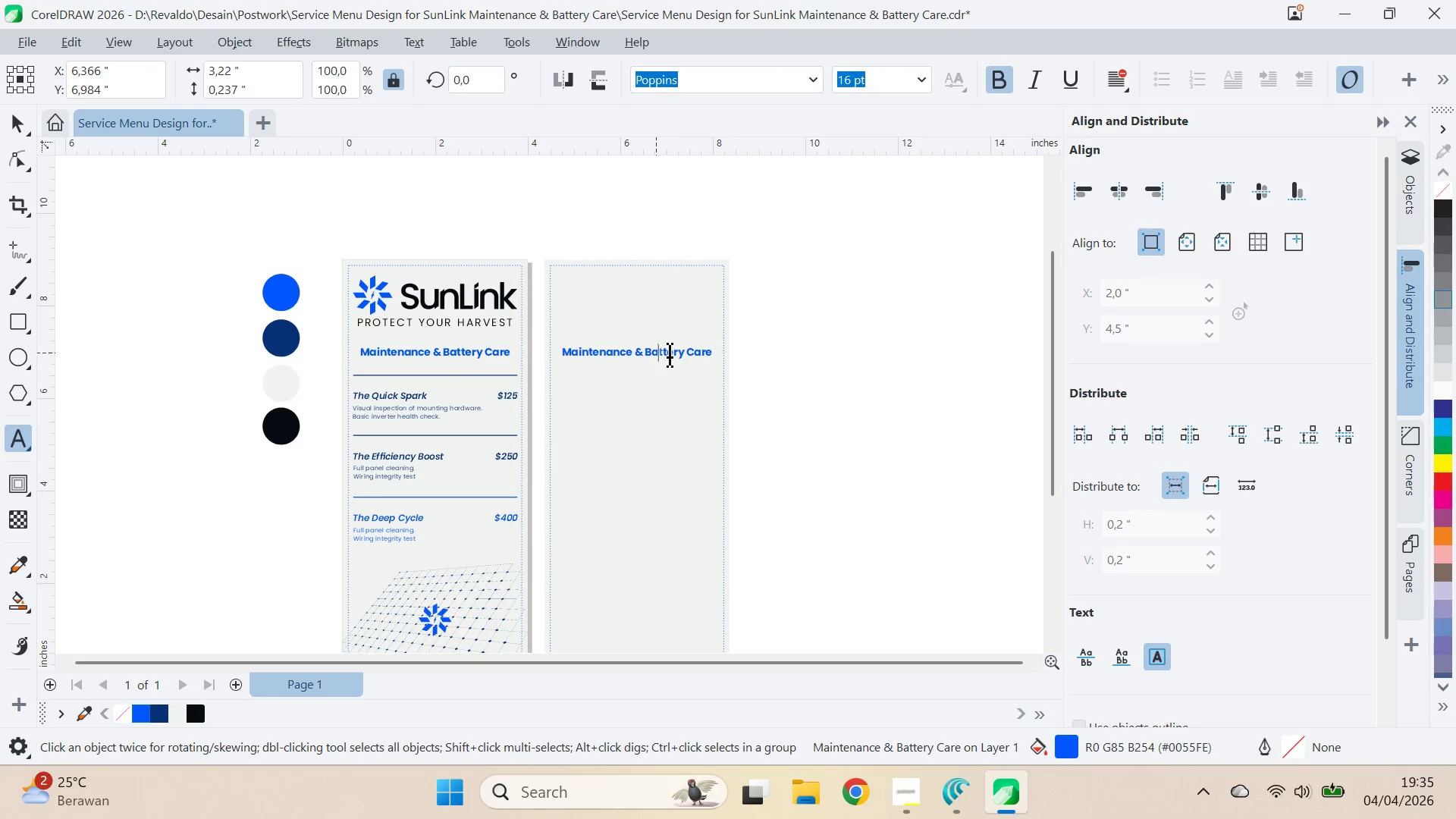 
key(Control+ControlLeft)
 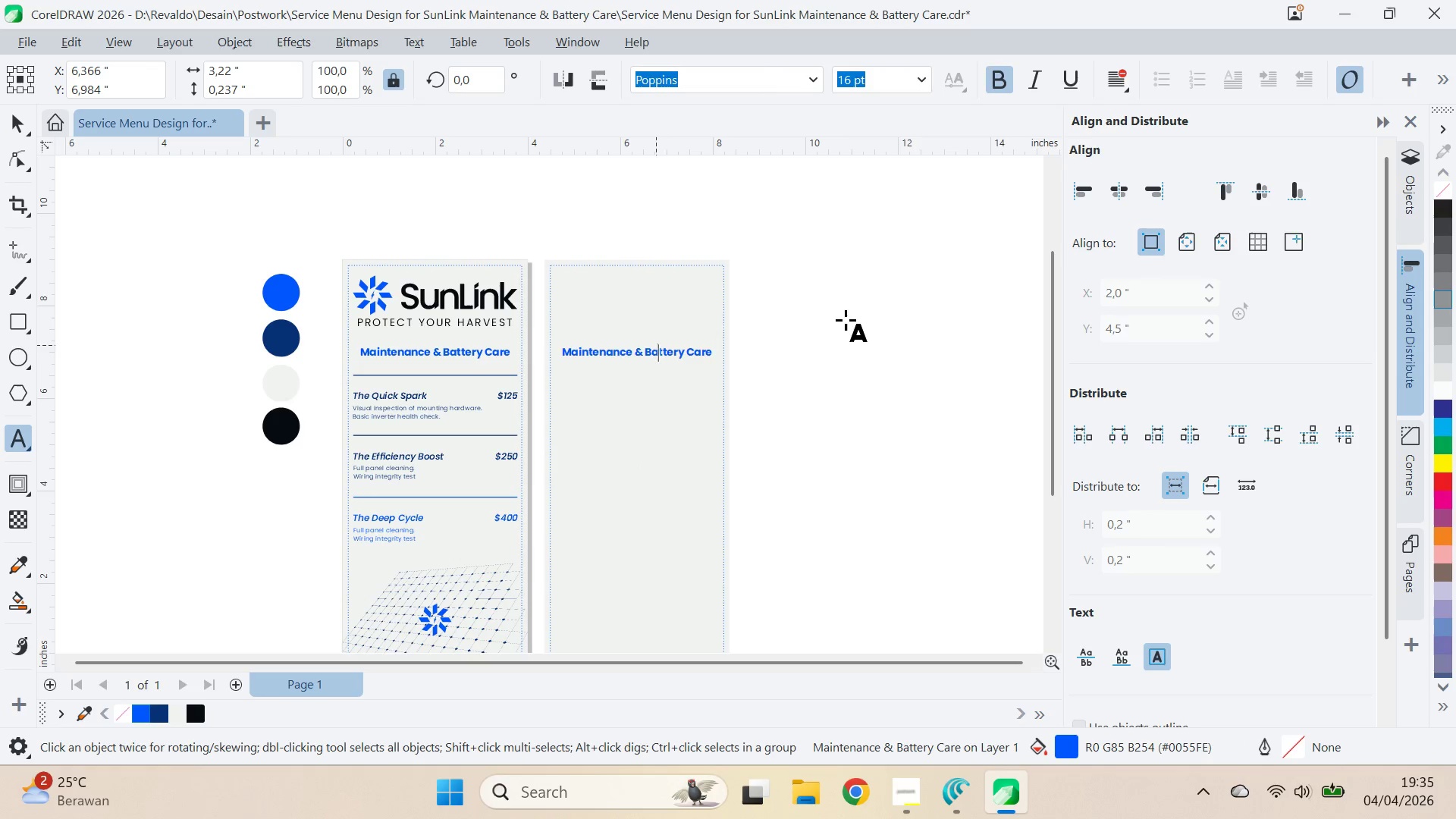 
key(Control+A)
 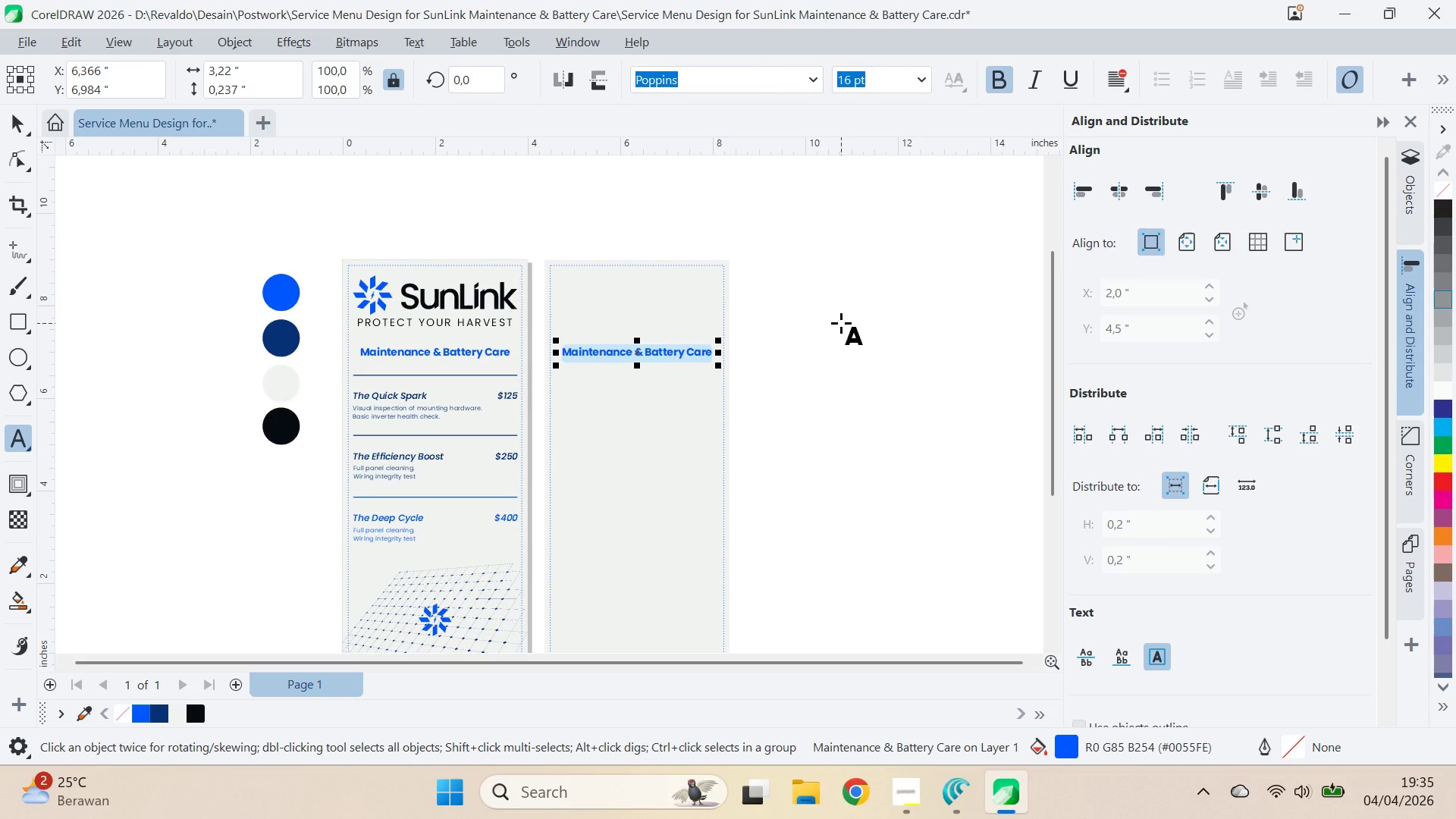 
key(Alt+AltLeft)
 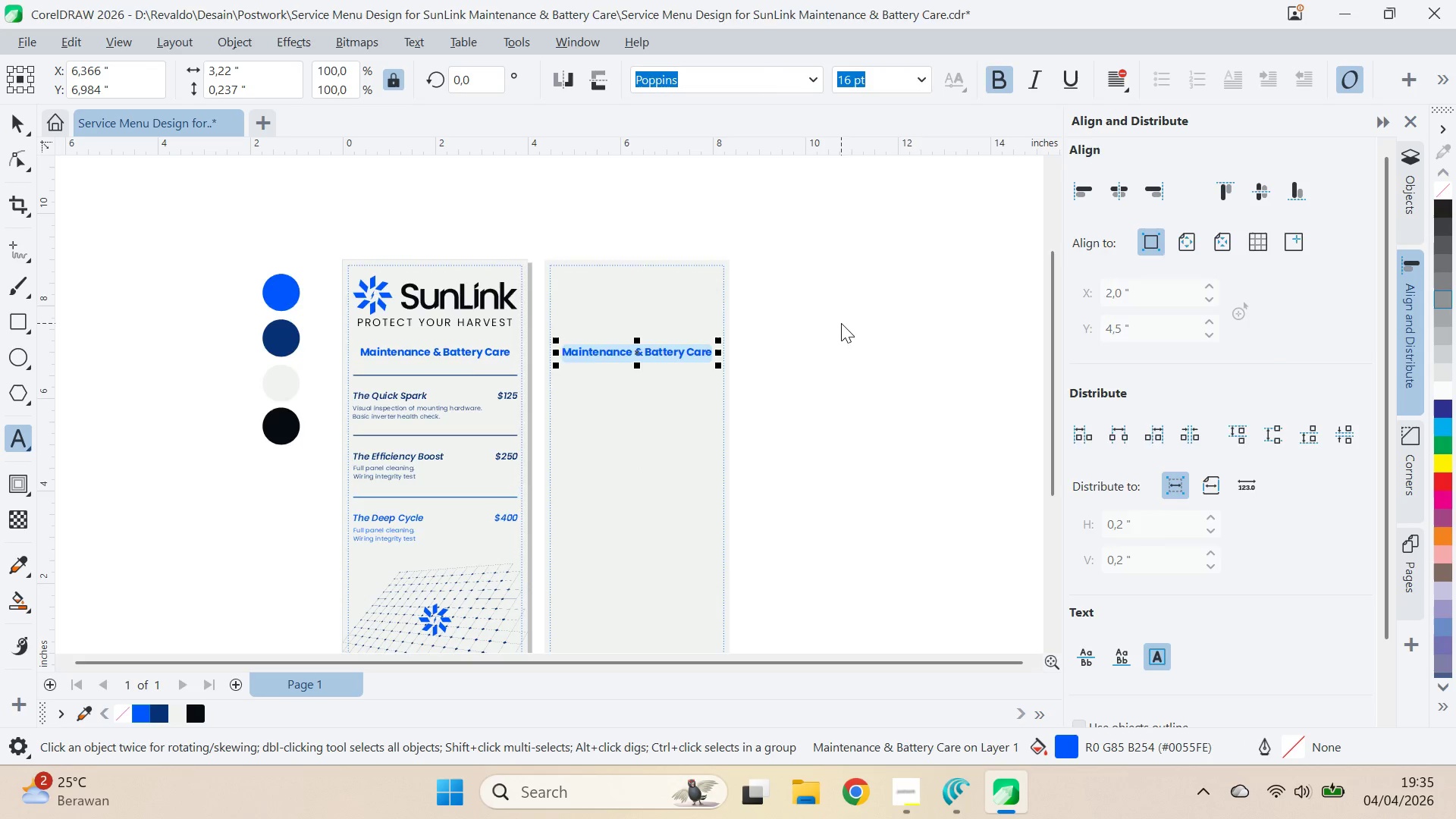 
key(Alt+Tab)